 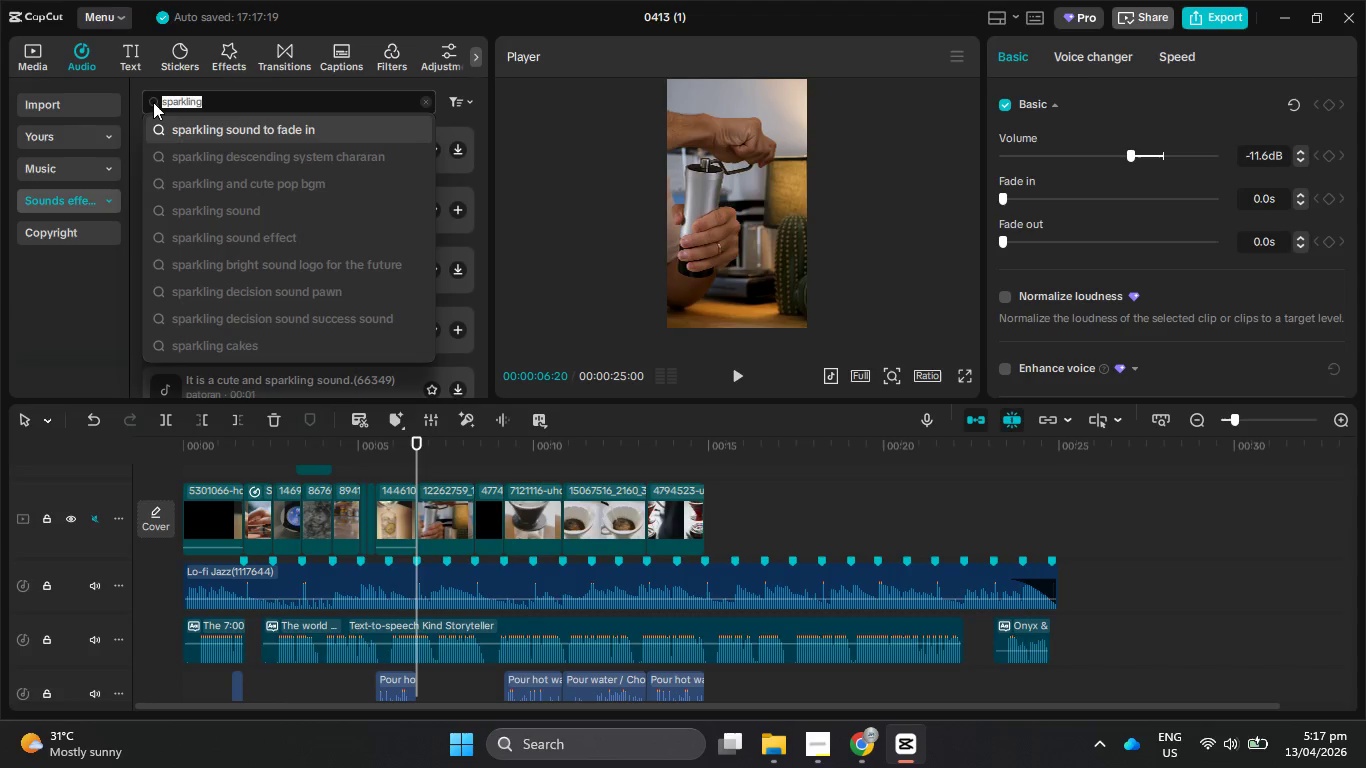 
key(Control+V)
 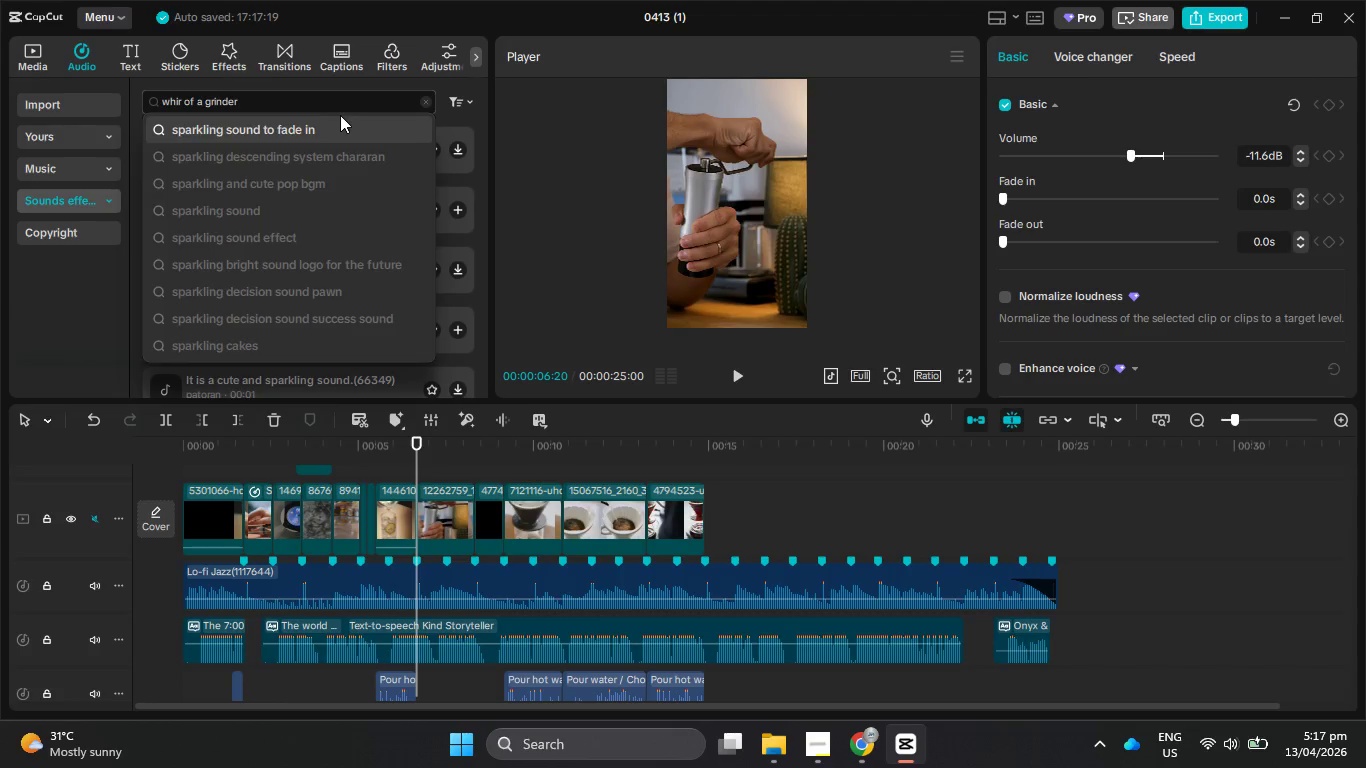 
key(Enter)
 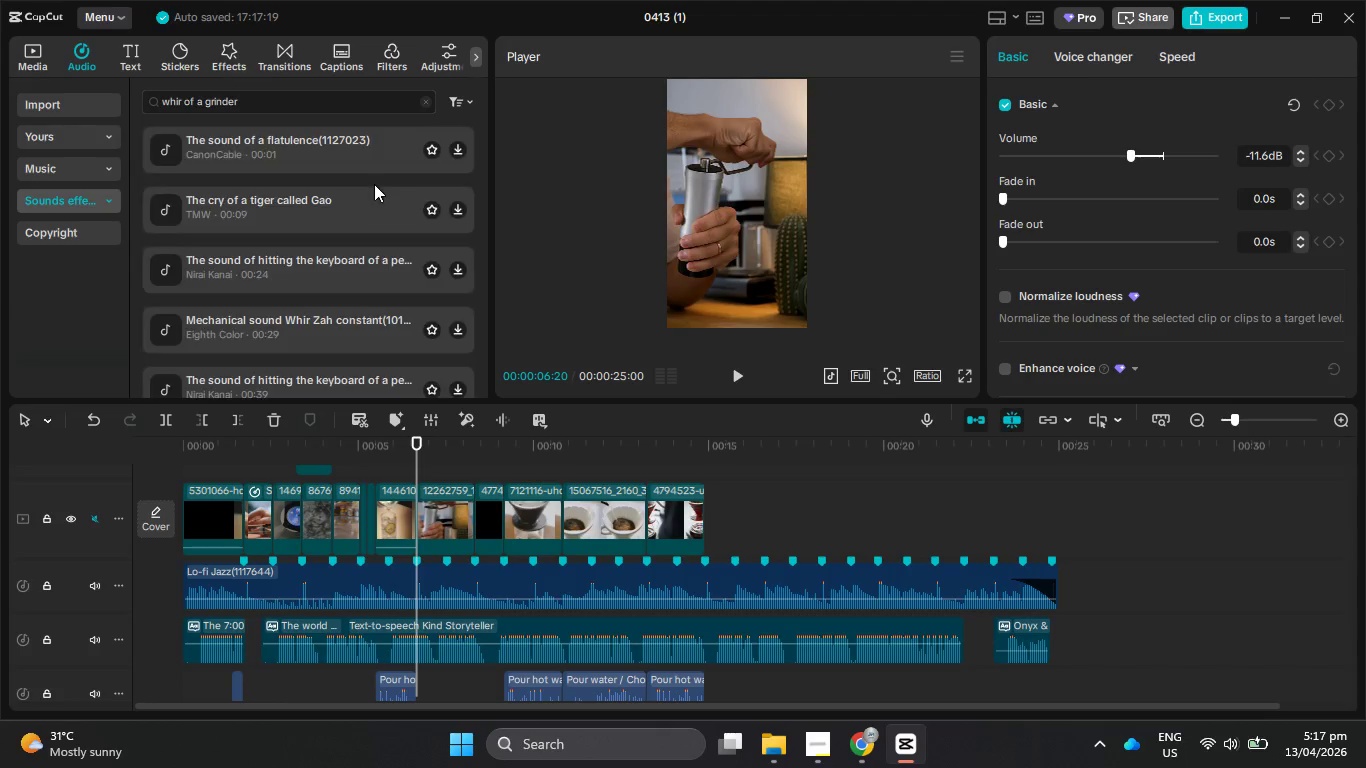 
left_click([307, 154])
 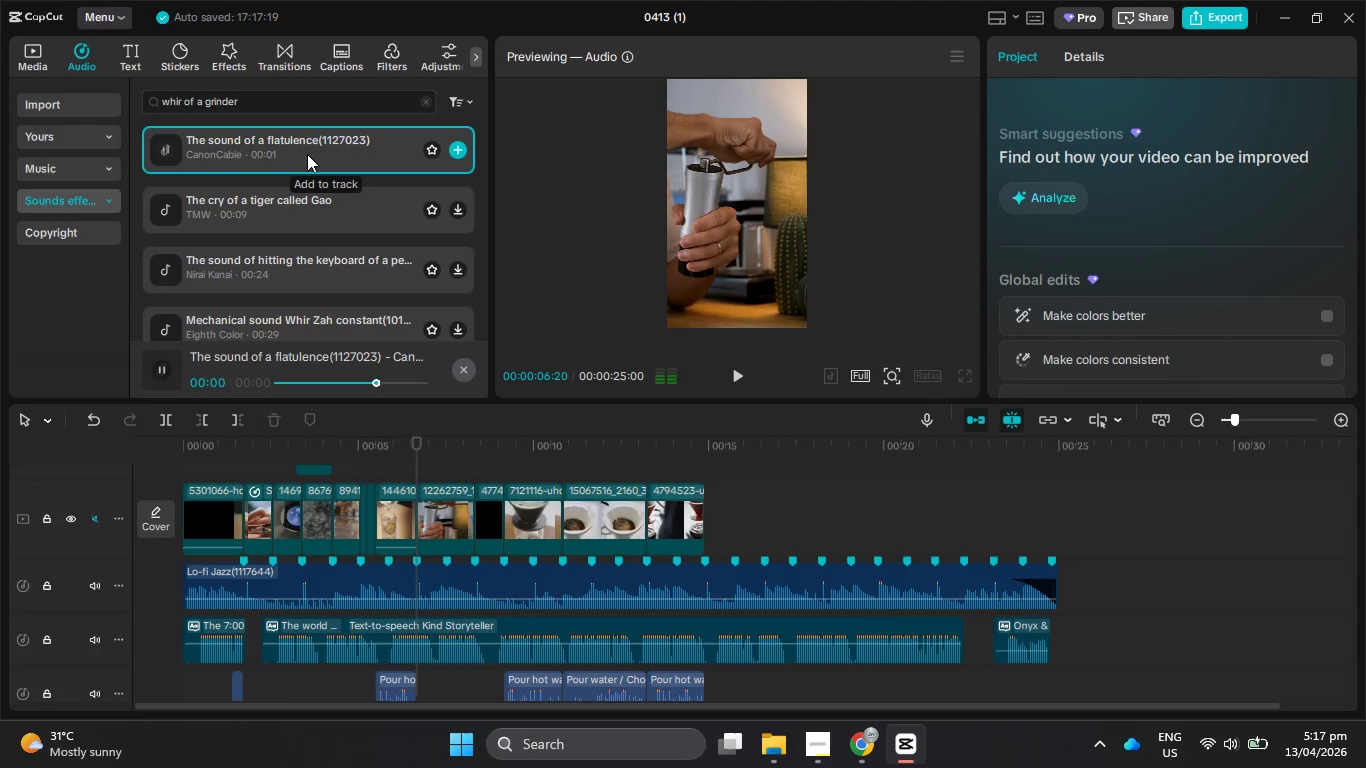 
left_click([317, 206])
 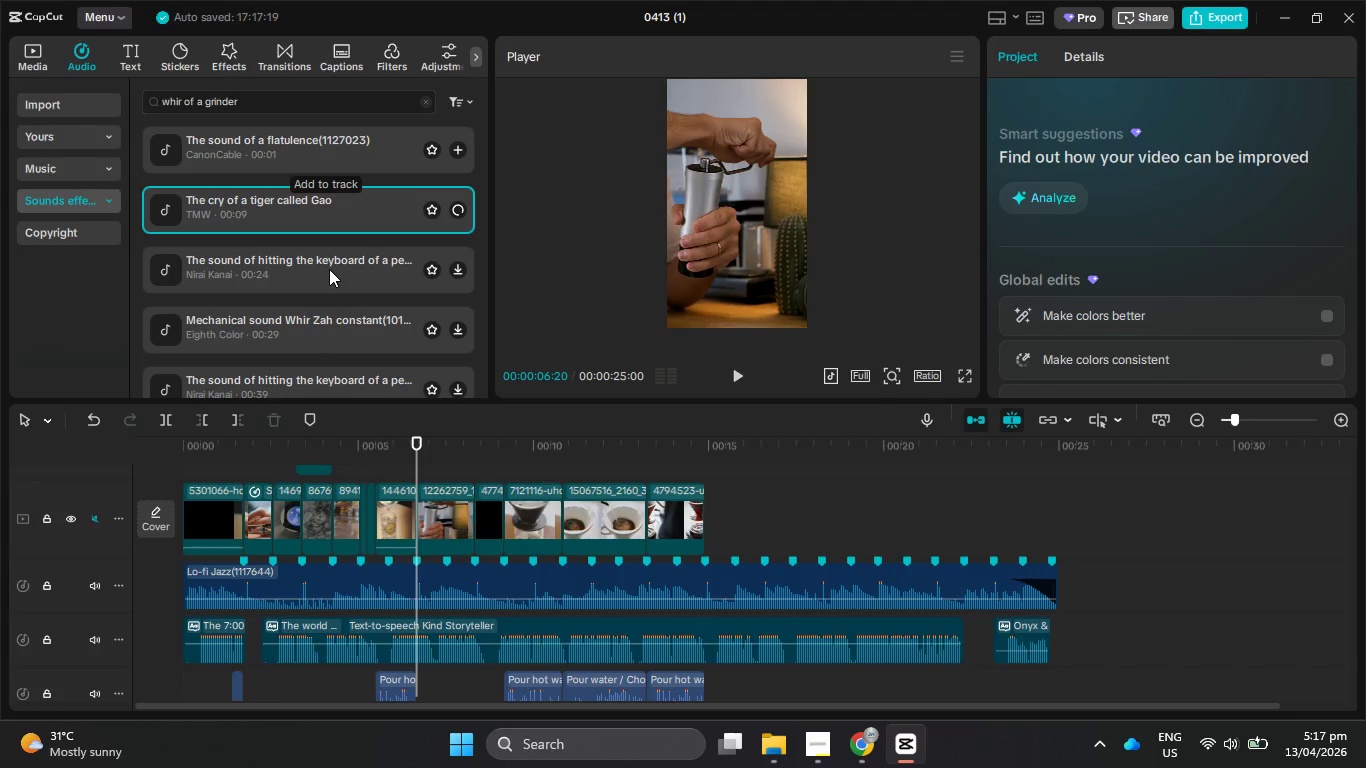 
left_click([329, 269])
 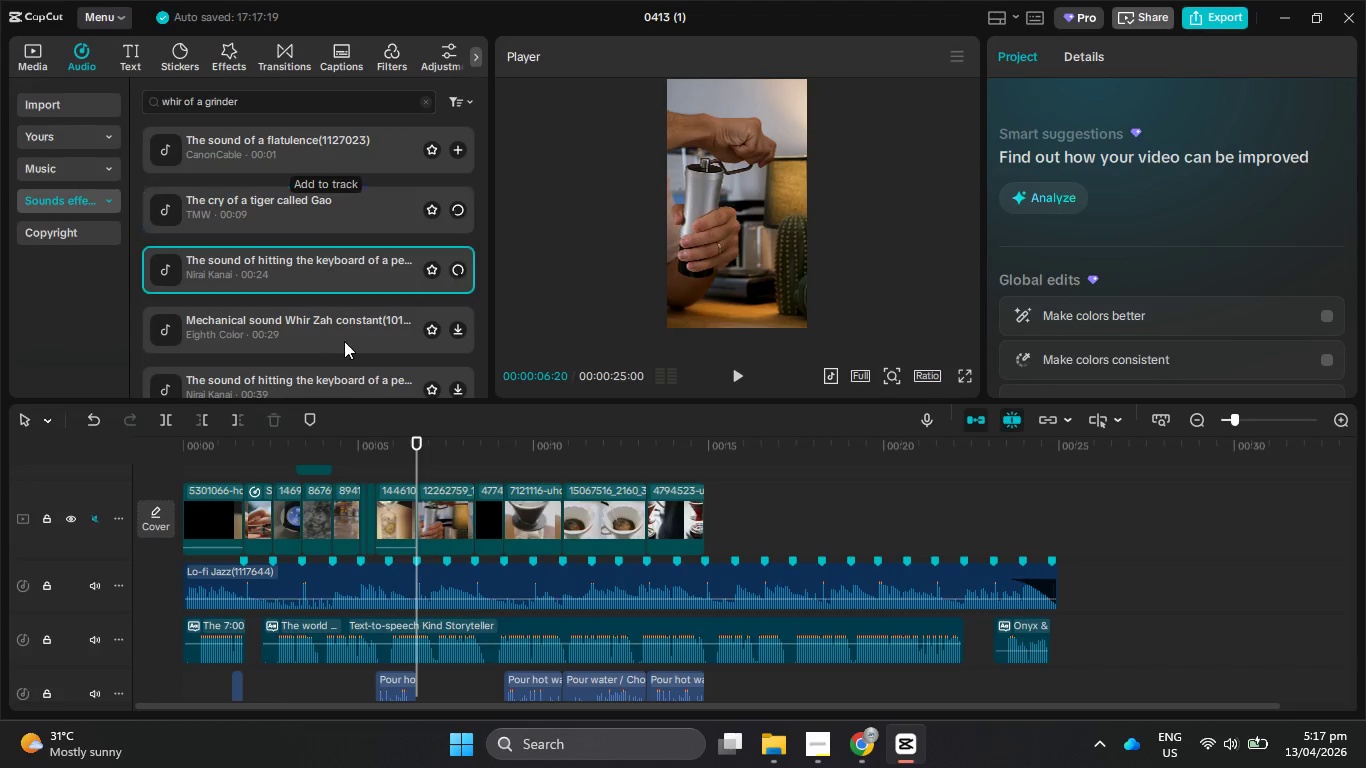 
left_click([344, 341])
 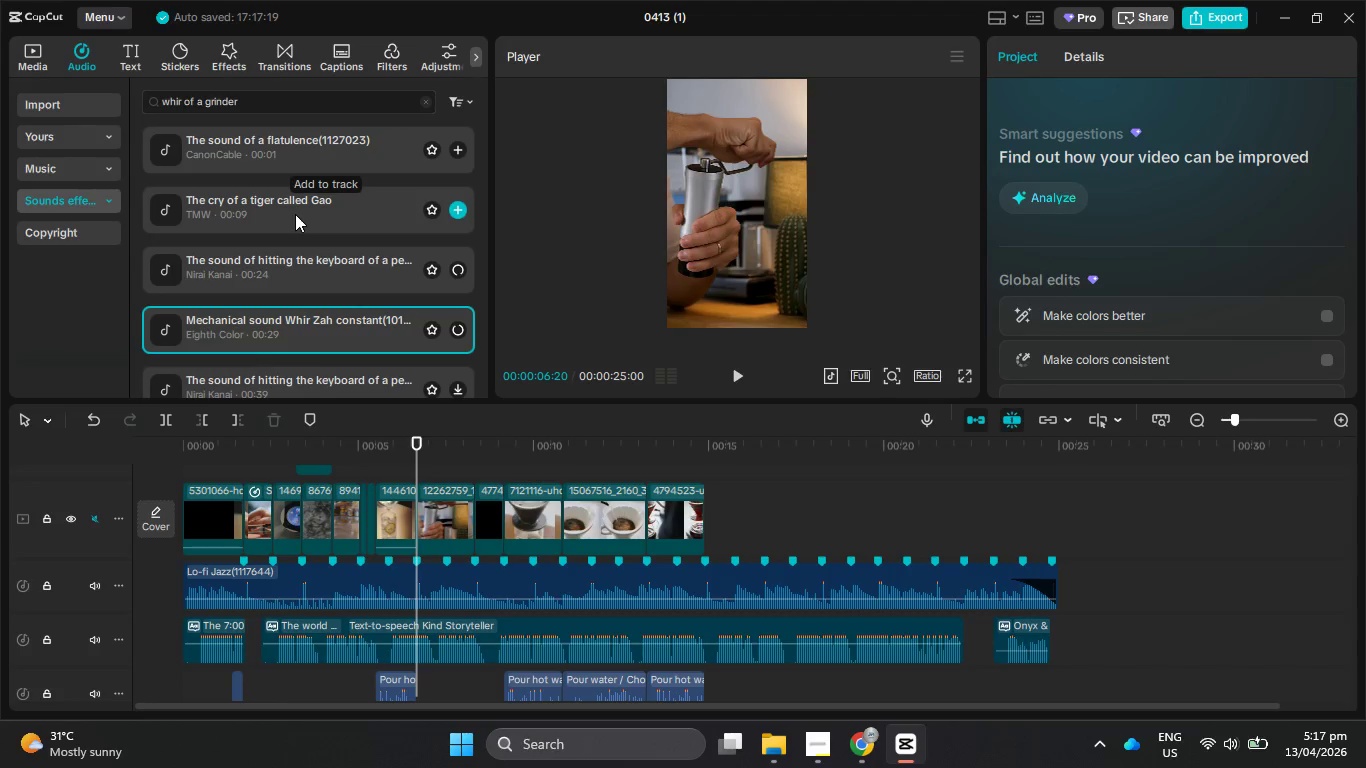 
wait(5.06)
 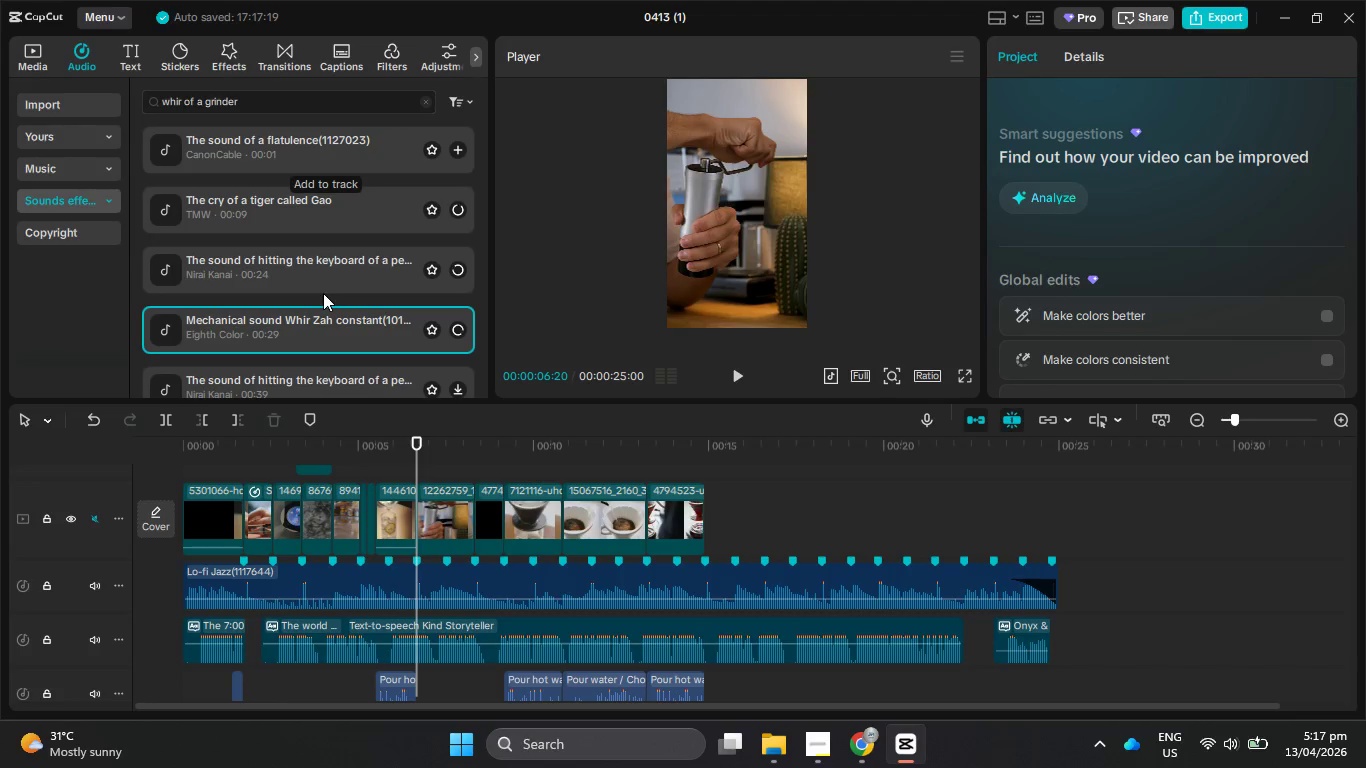 
left_click([303, 202])
 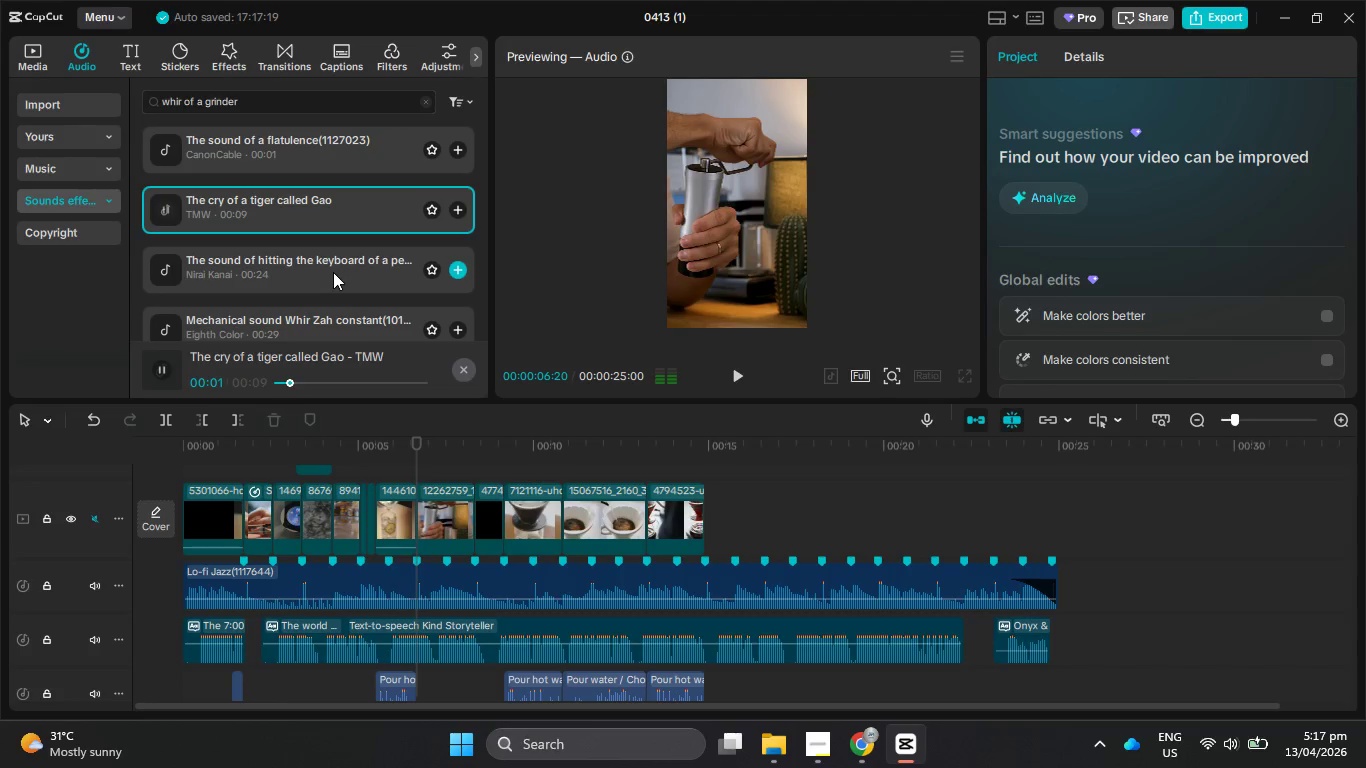 
left_click([330, 319])
 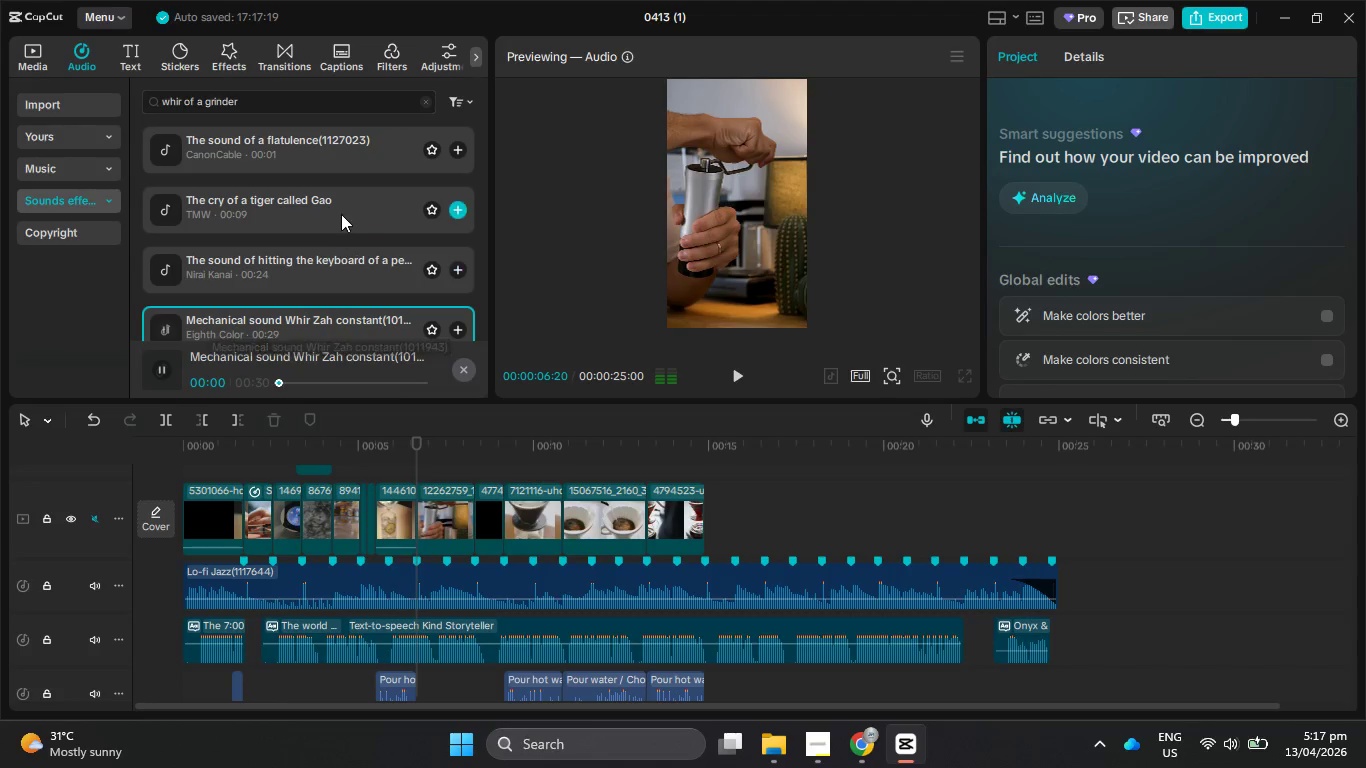 
scroll: coordinate [341, 214], scroll_direction: down, amount: 2.0
 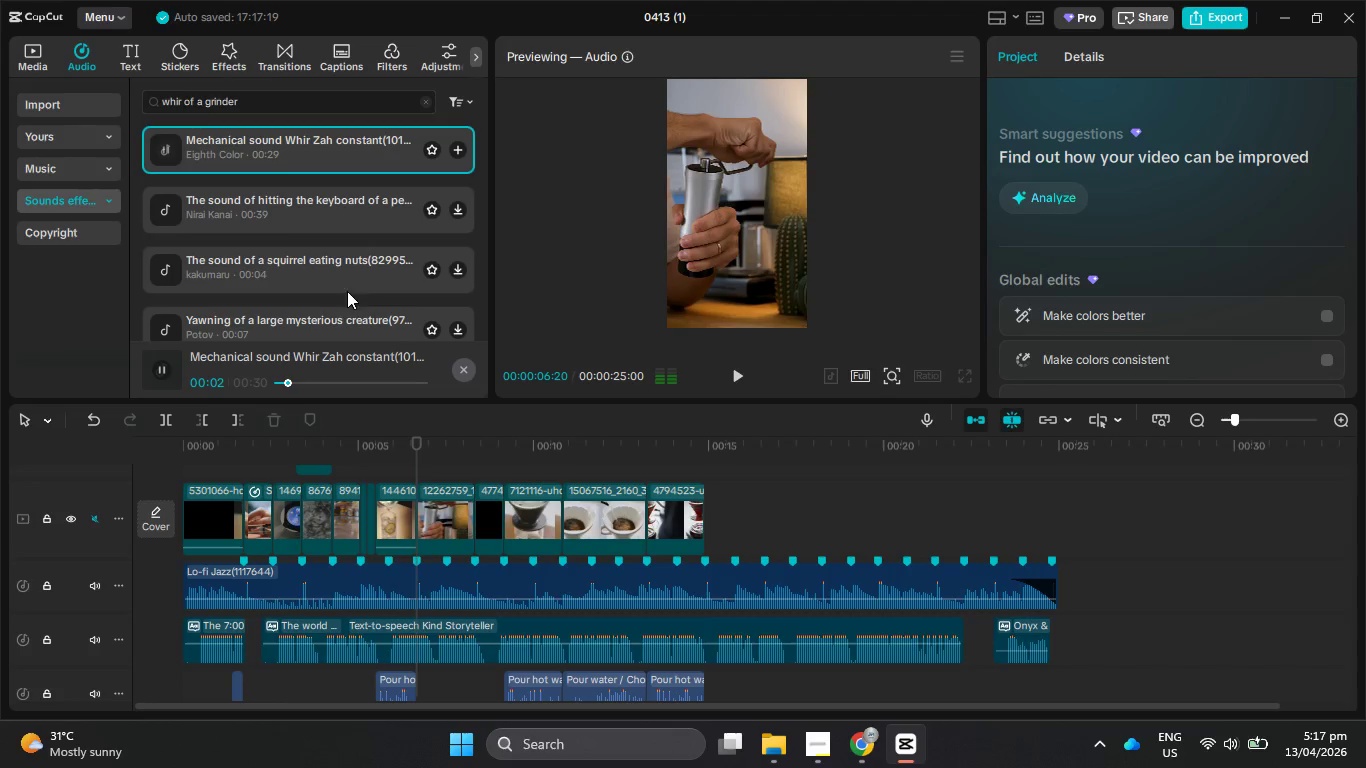 
left_click_drag(start_coordinate=[276, 99], to_coordinate=[183, 102])
 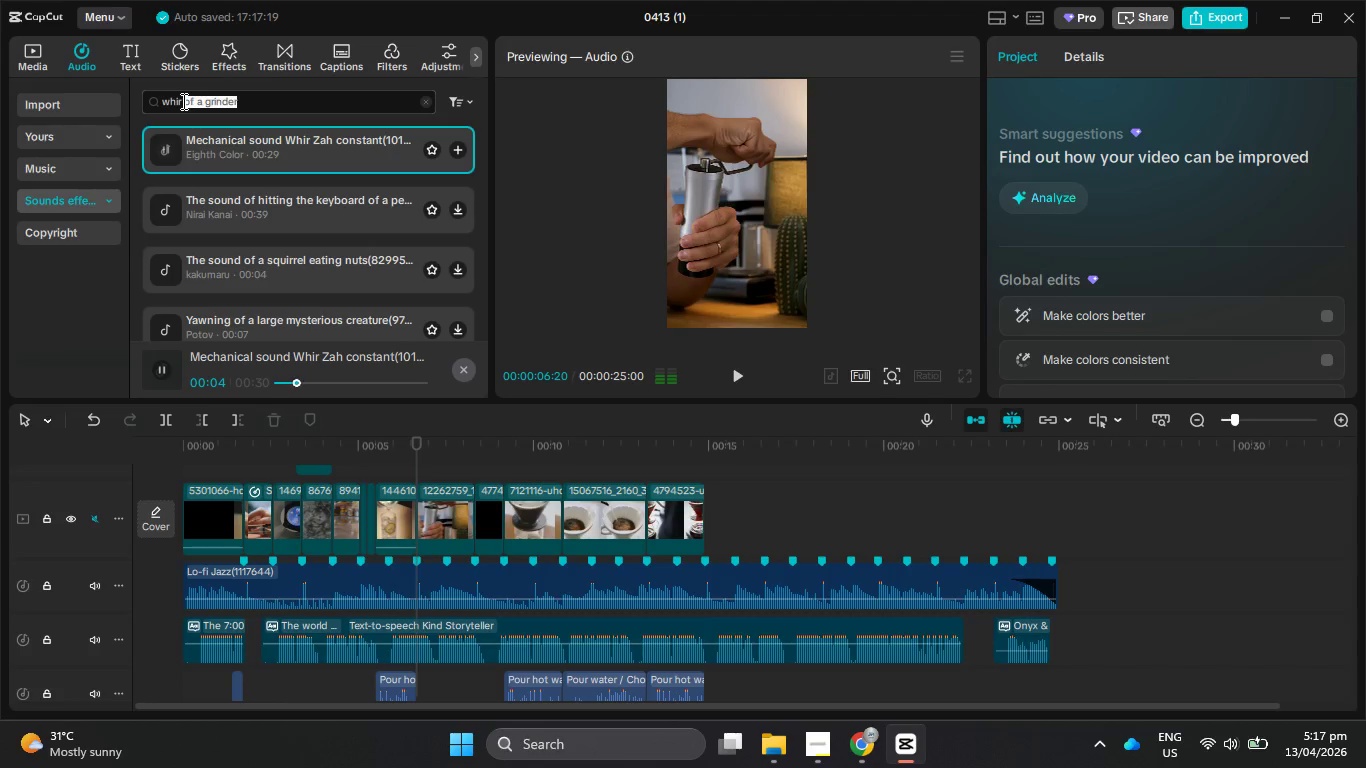 
key(Backspace)
 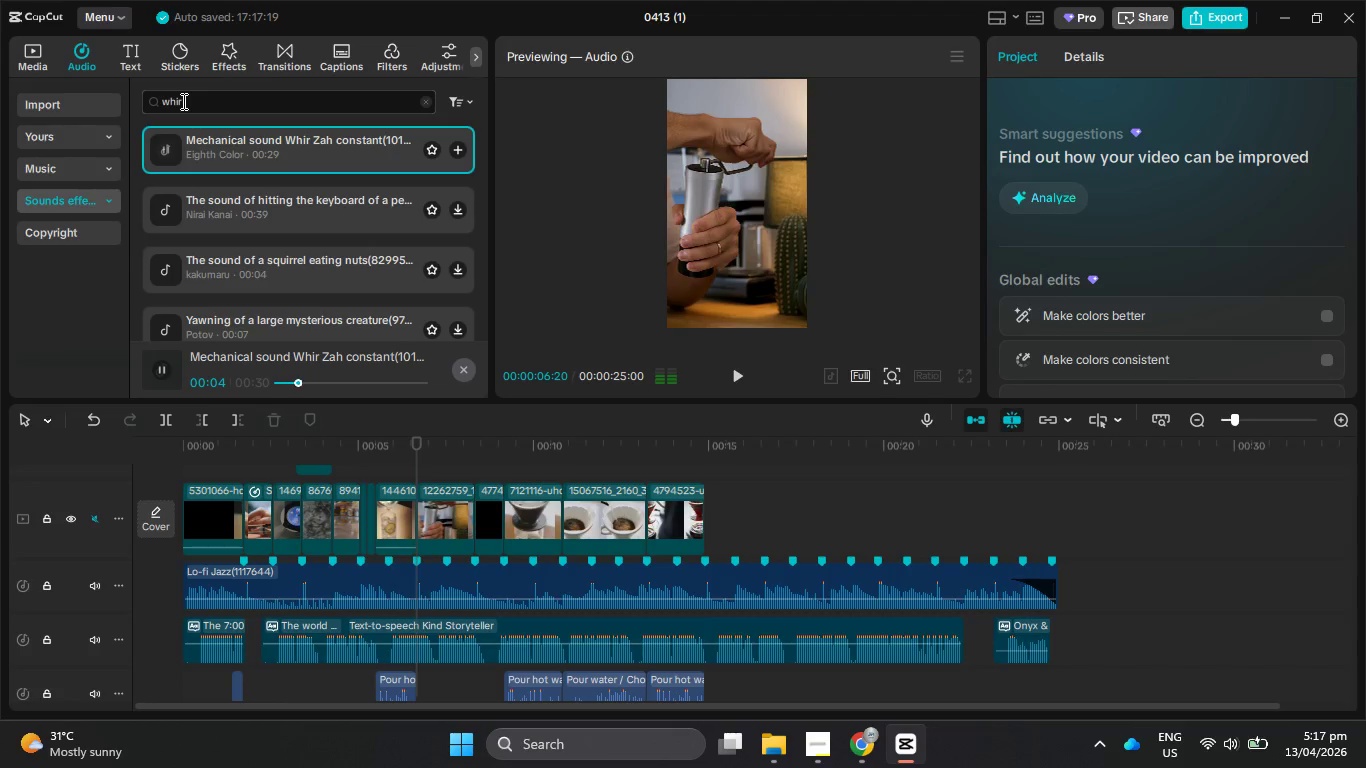 
key(Enter)
 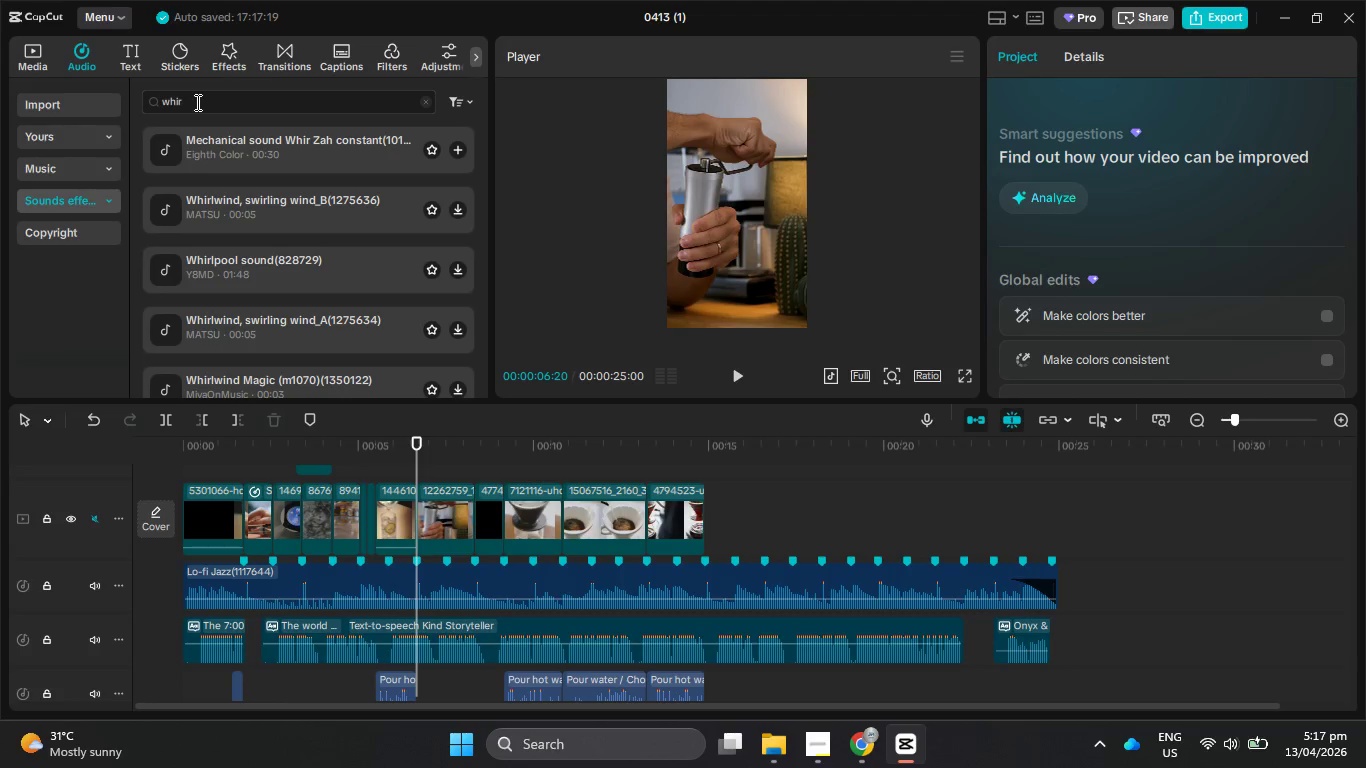 
left_click([267, 153])
 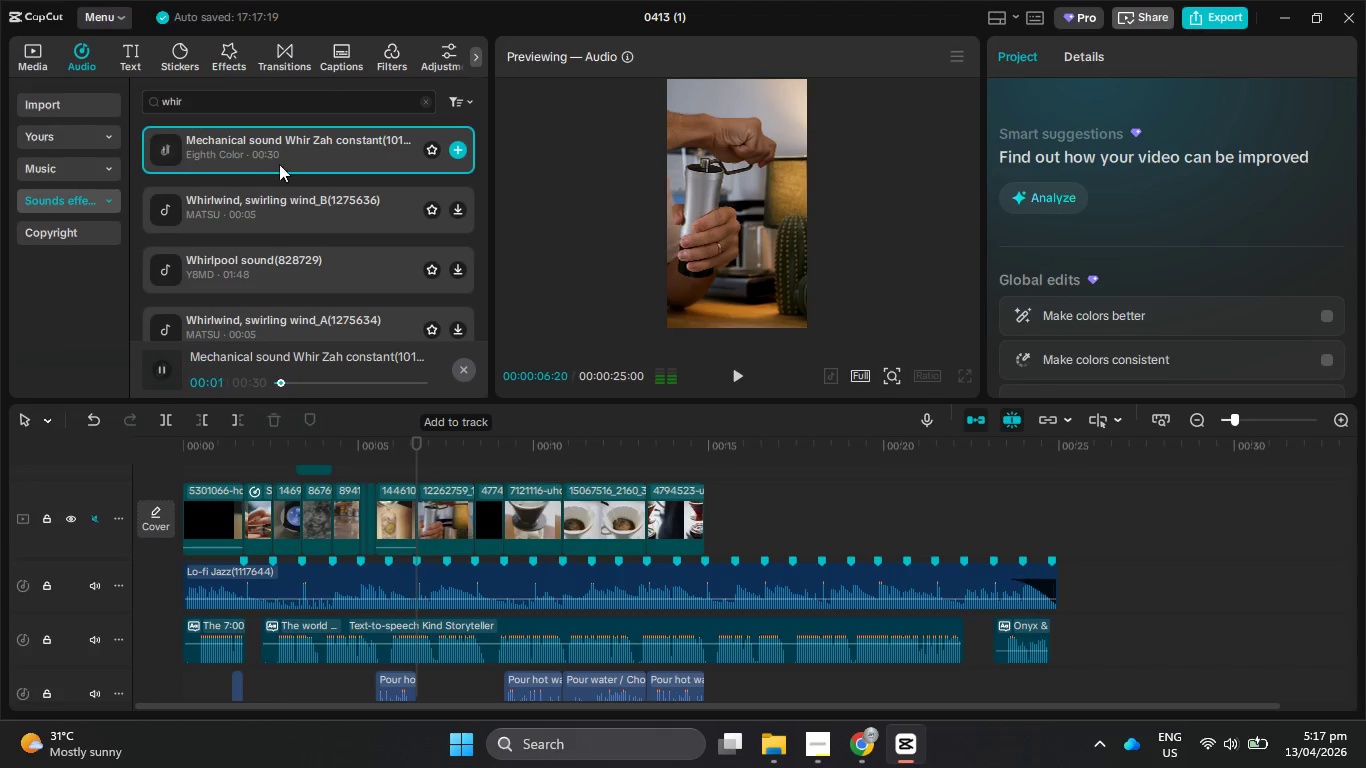 
left_click([297, 209])
 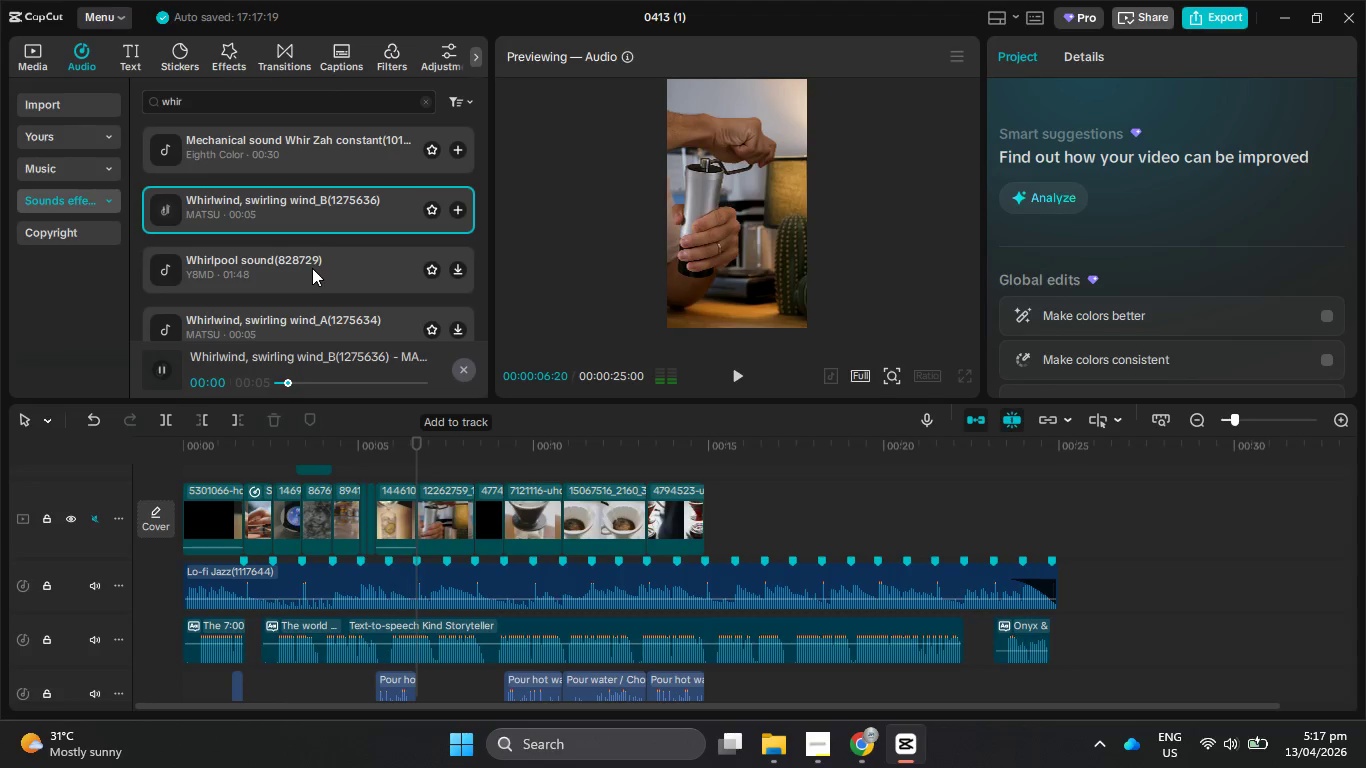 
left_click([315, 274])
 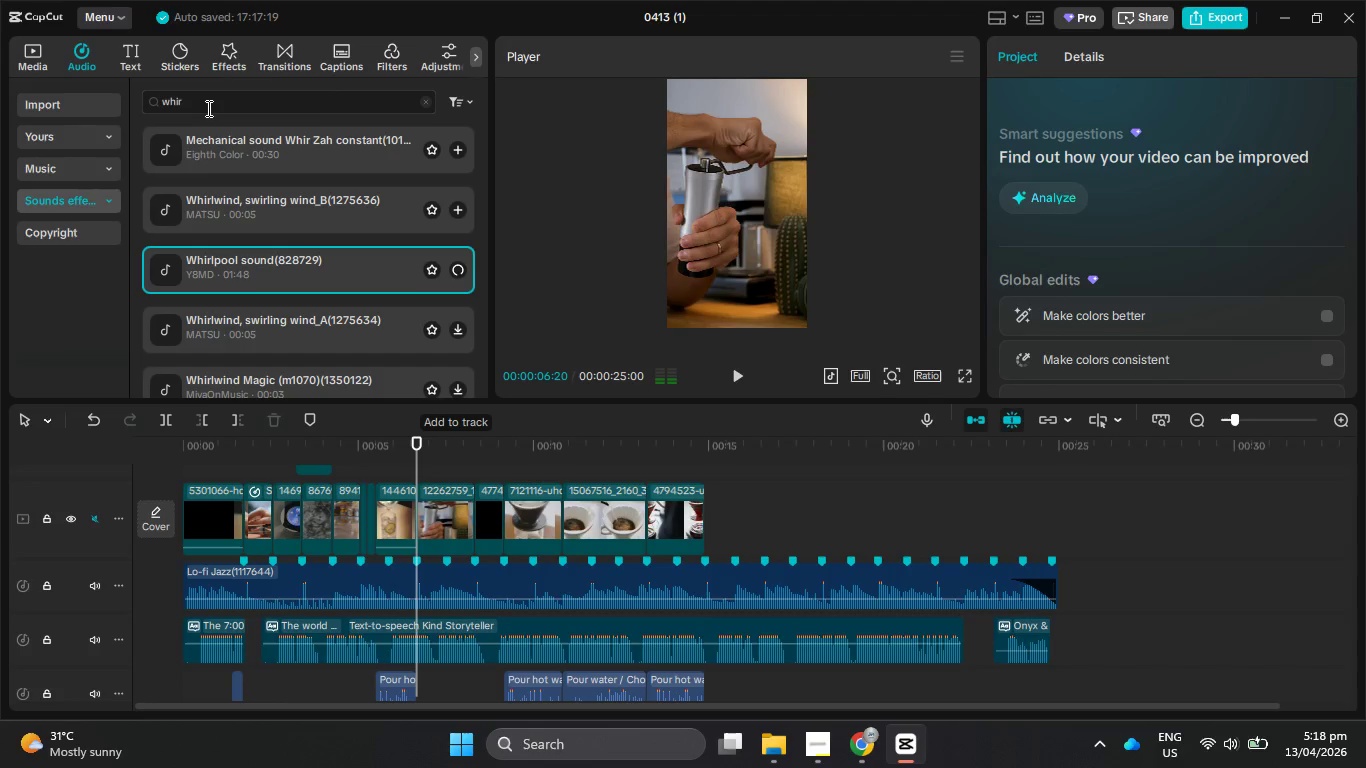 
left_click([207, 108])
 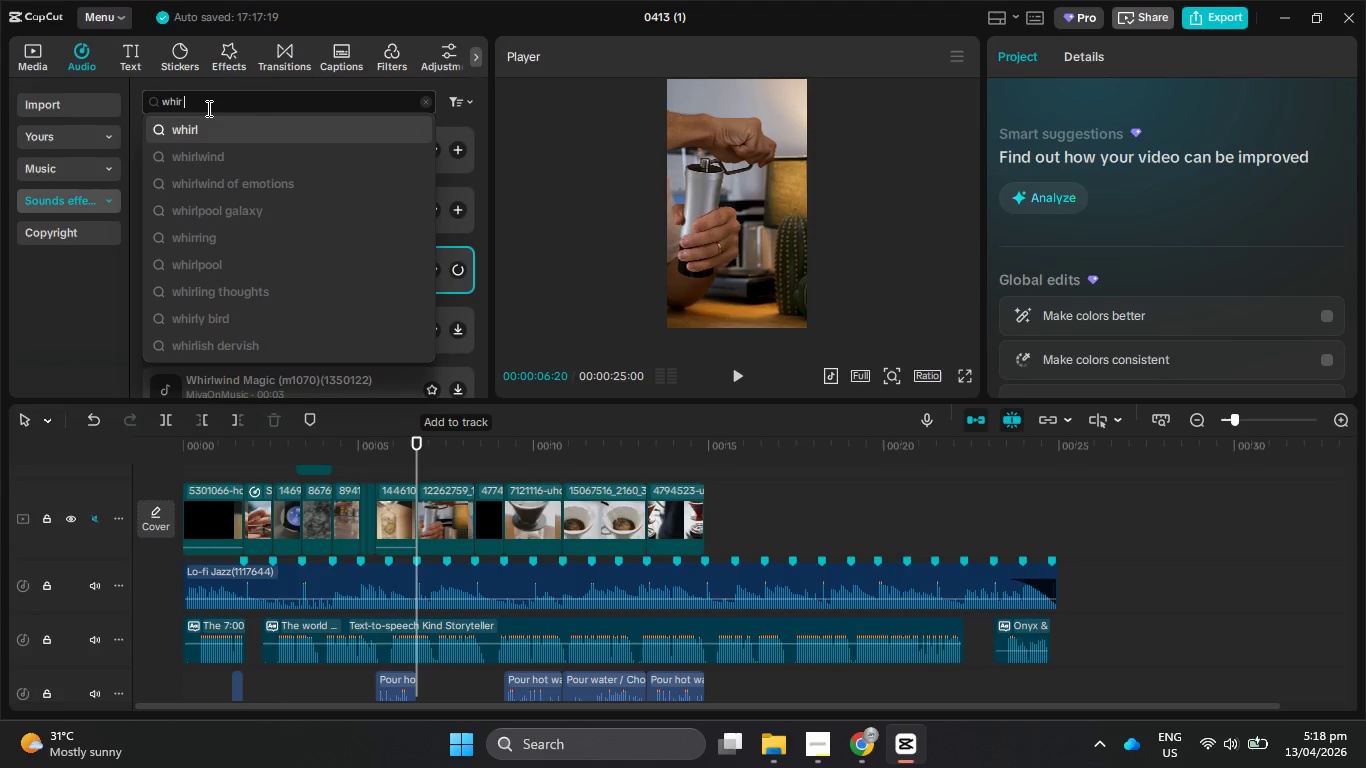 
left_click_drag(start_coordinate=[205, 107], to_coordinate=[154, 100])
 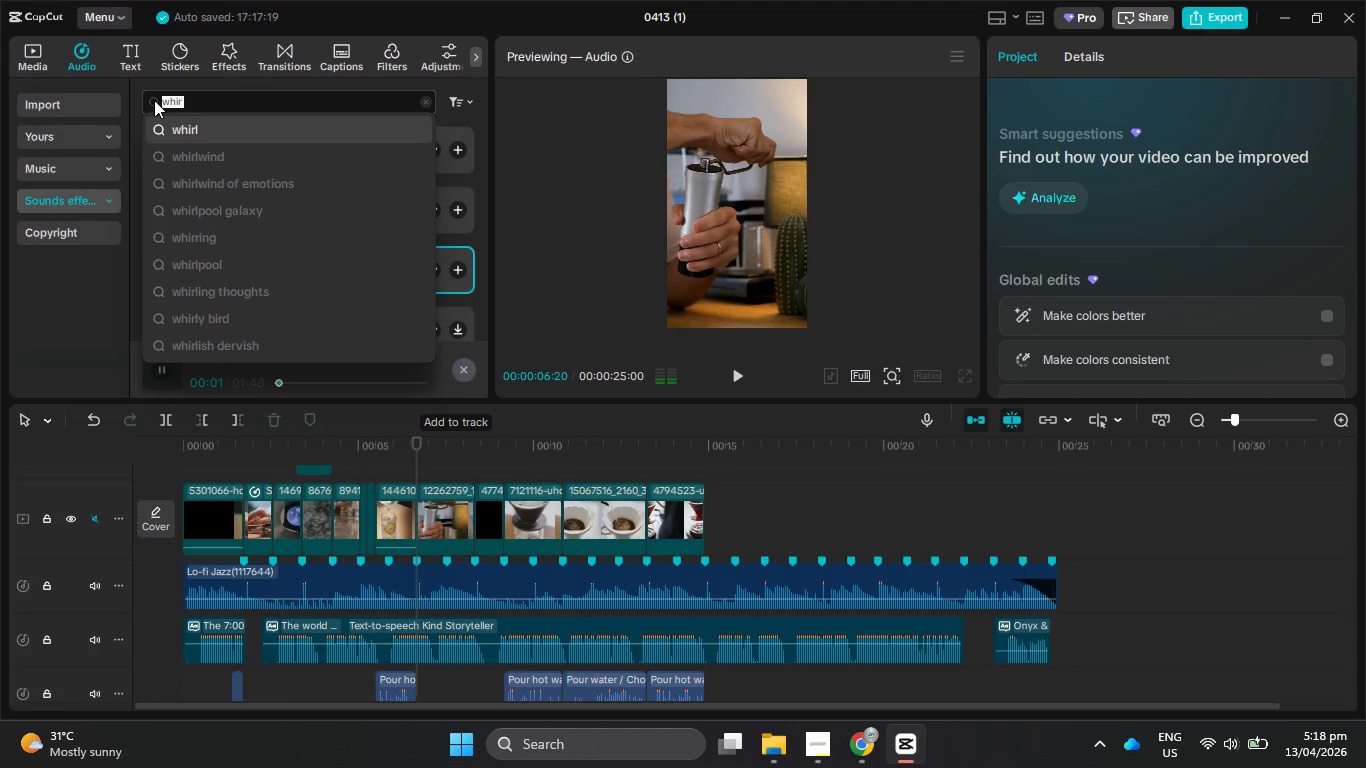 
type(coffee grinder)
 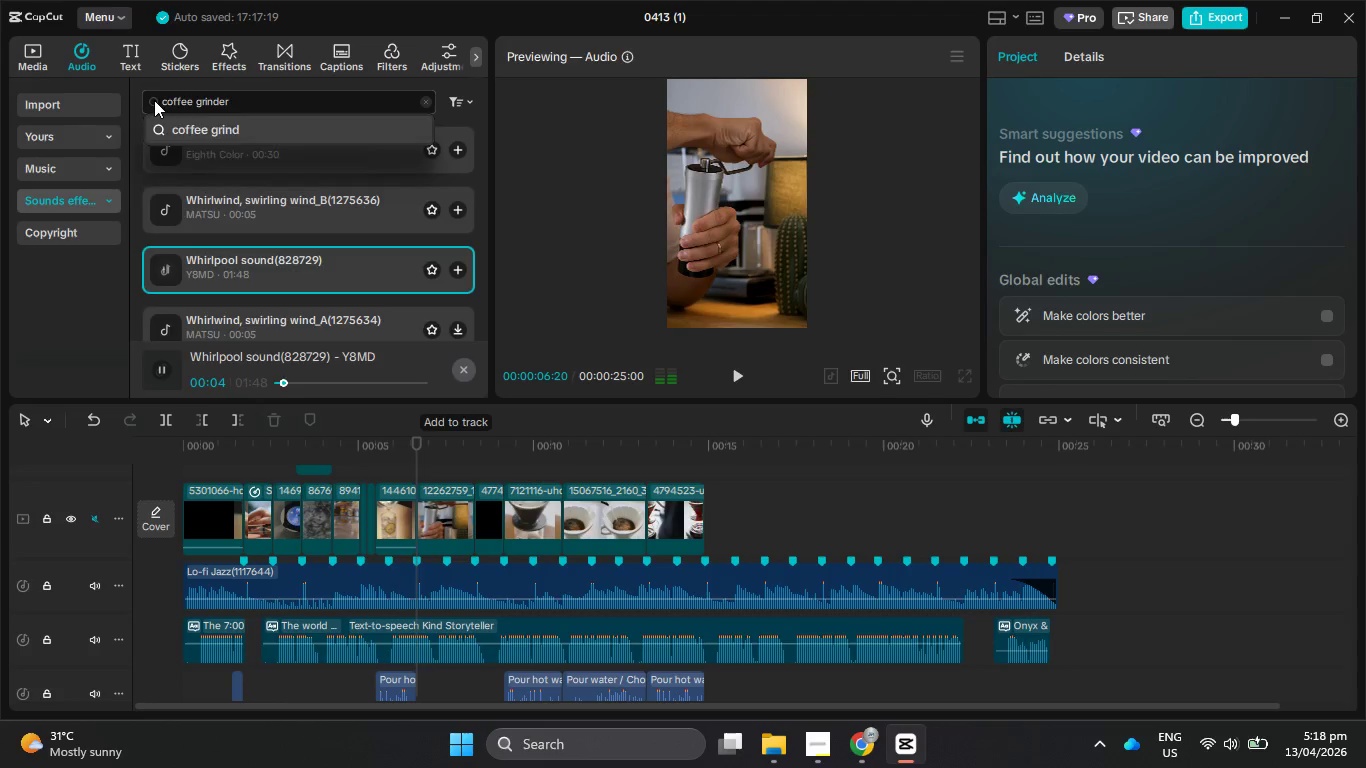 
key(Enter)
 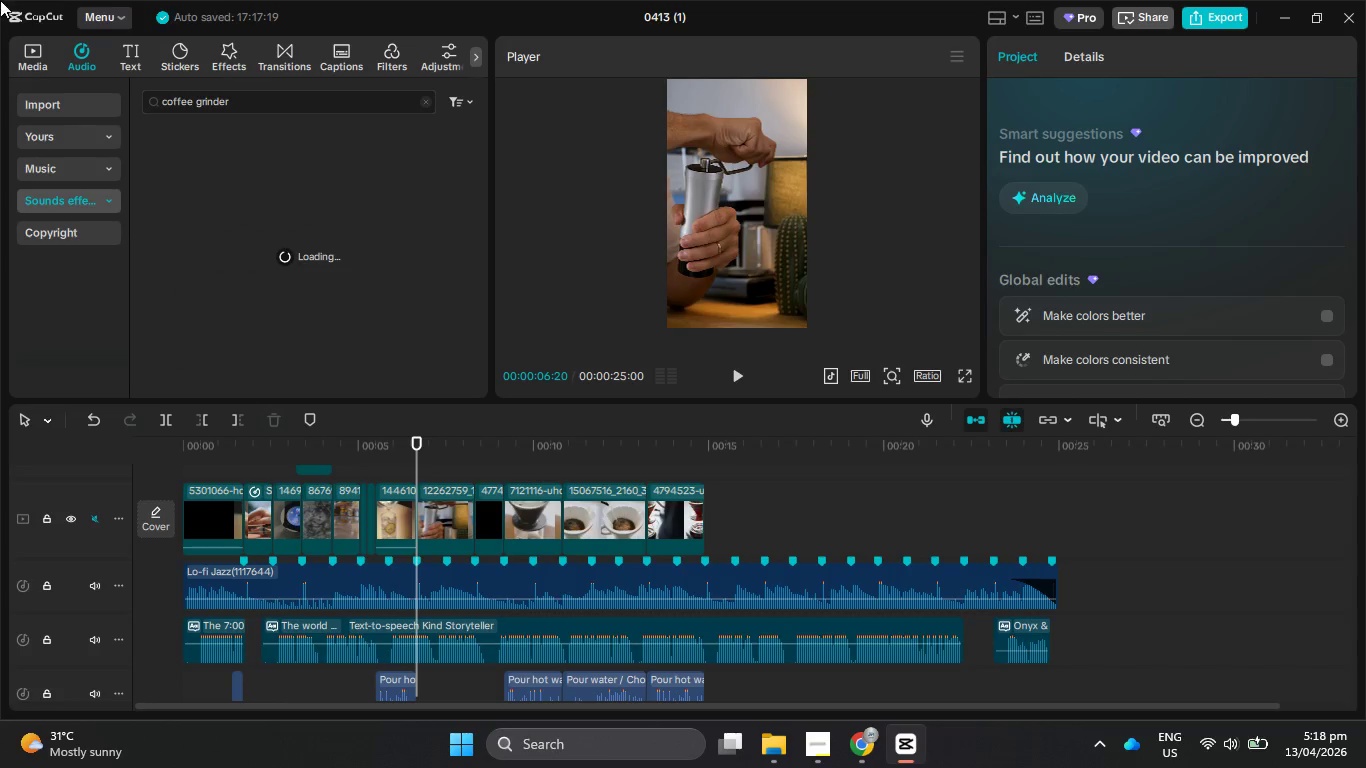 
mouse_move([90, 16])
 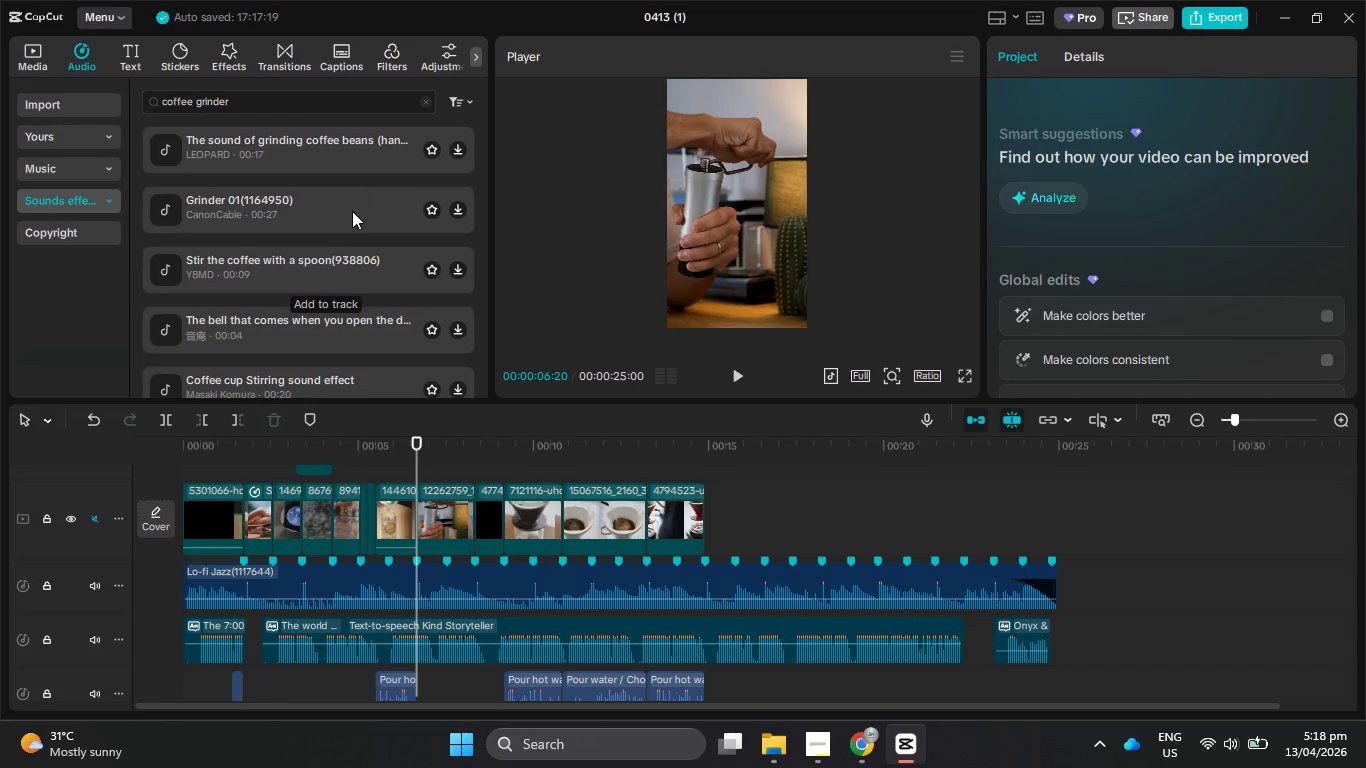 
left_click([352, 211])
 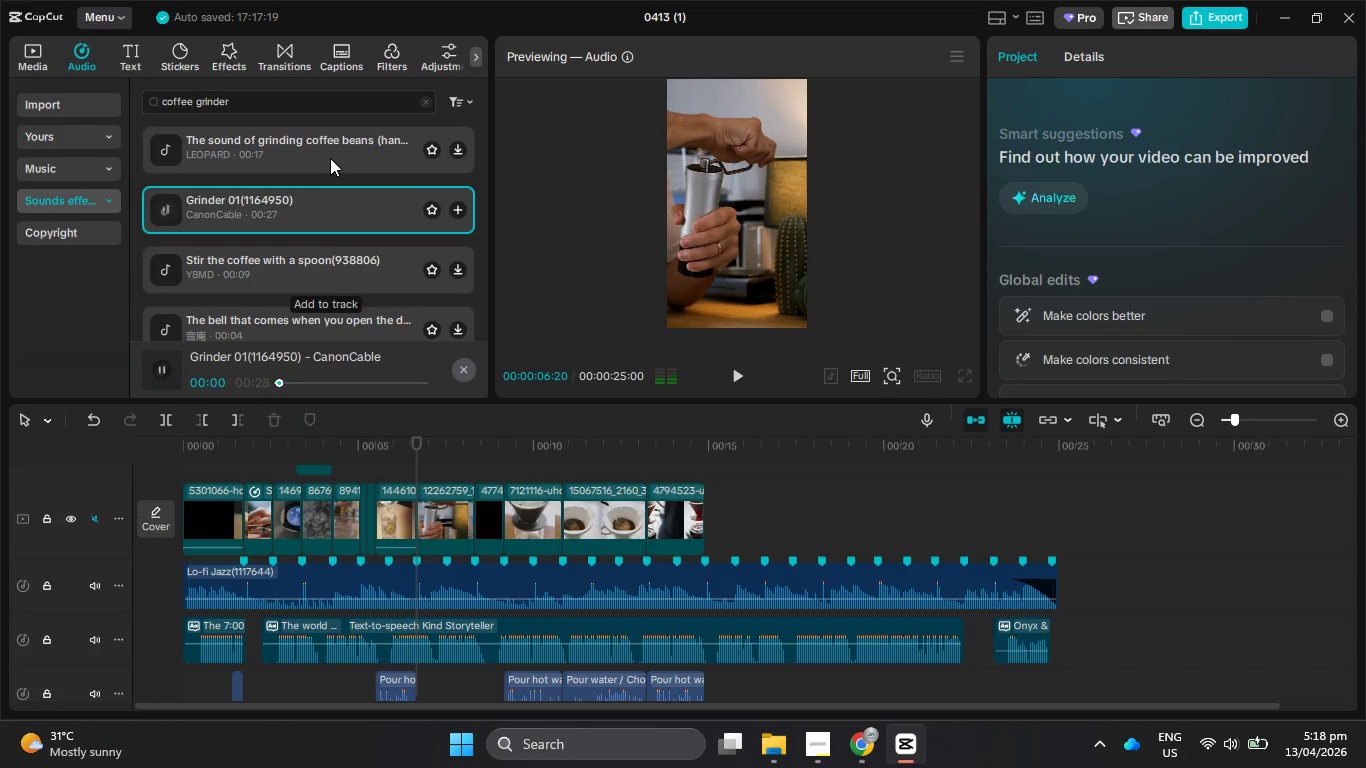 
left_click([329, 153])
 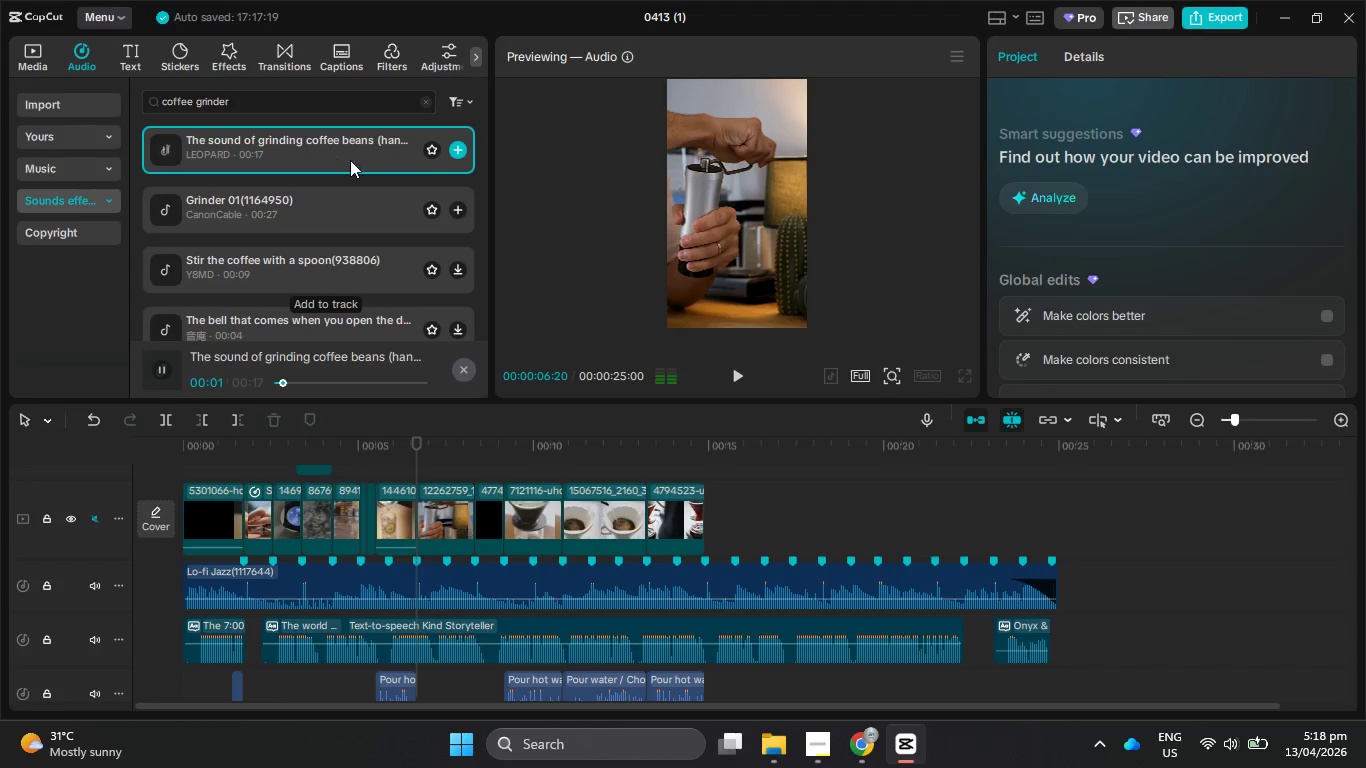 
left_click([457, 146])
 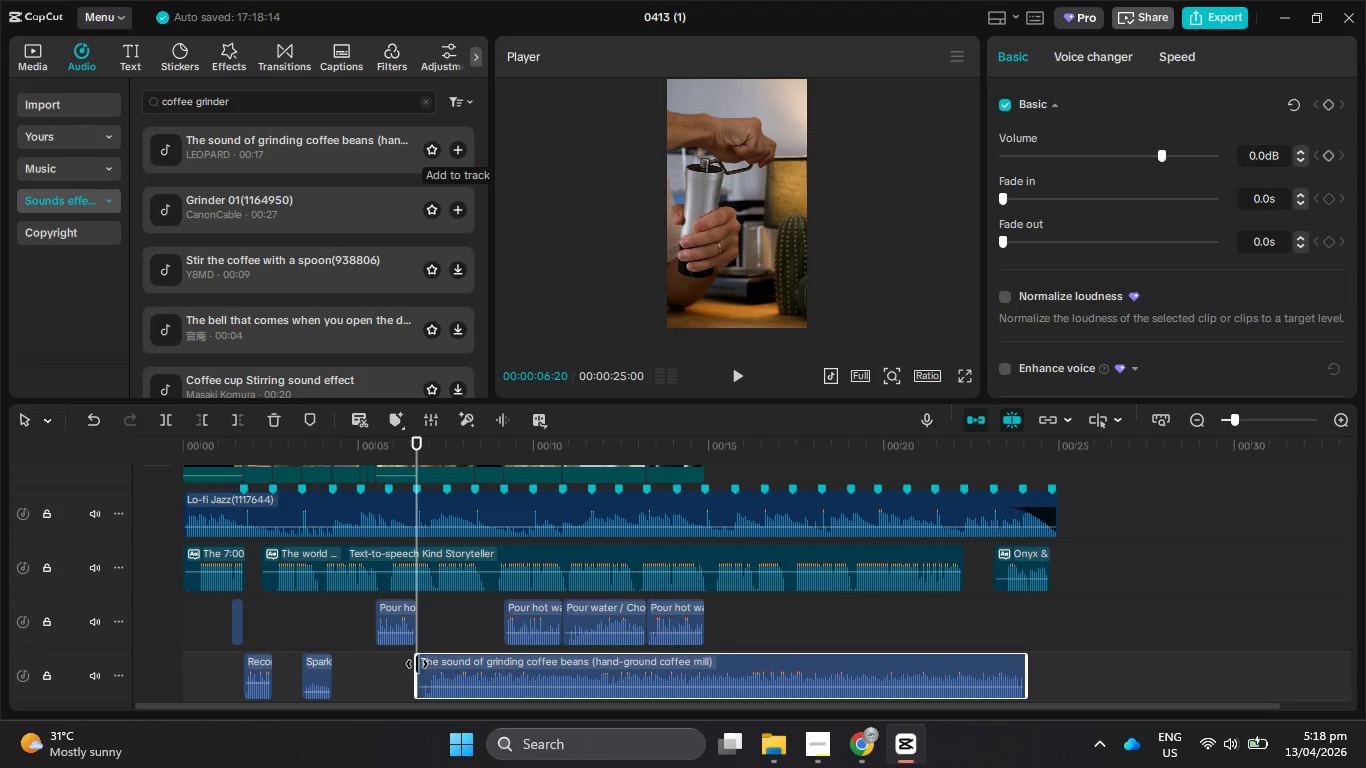 
left_click_drag(start_coordinate=[416, 664], to_coordinate=[429, 666])
 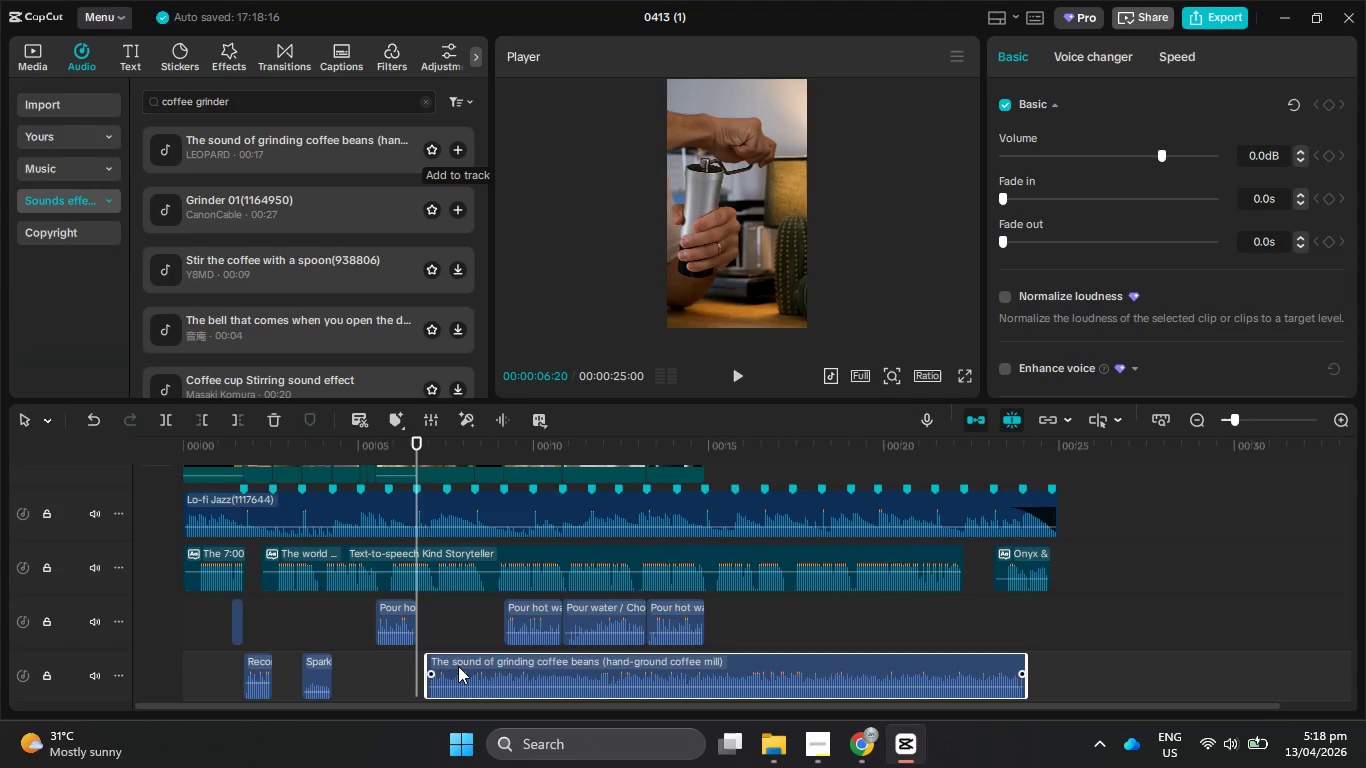 
left_click_drag(start_coordinate=[458, 666], to_coordinate=[443, 666])
 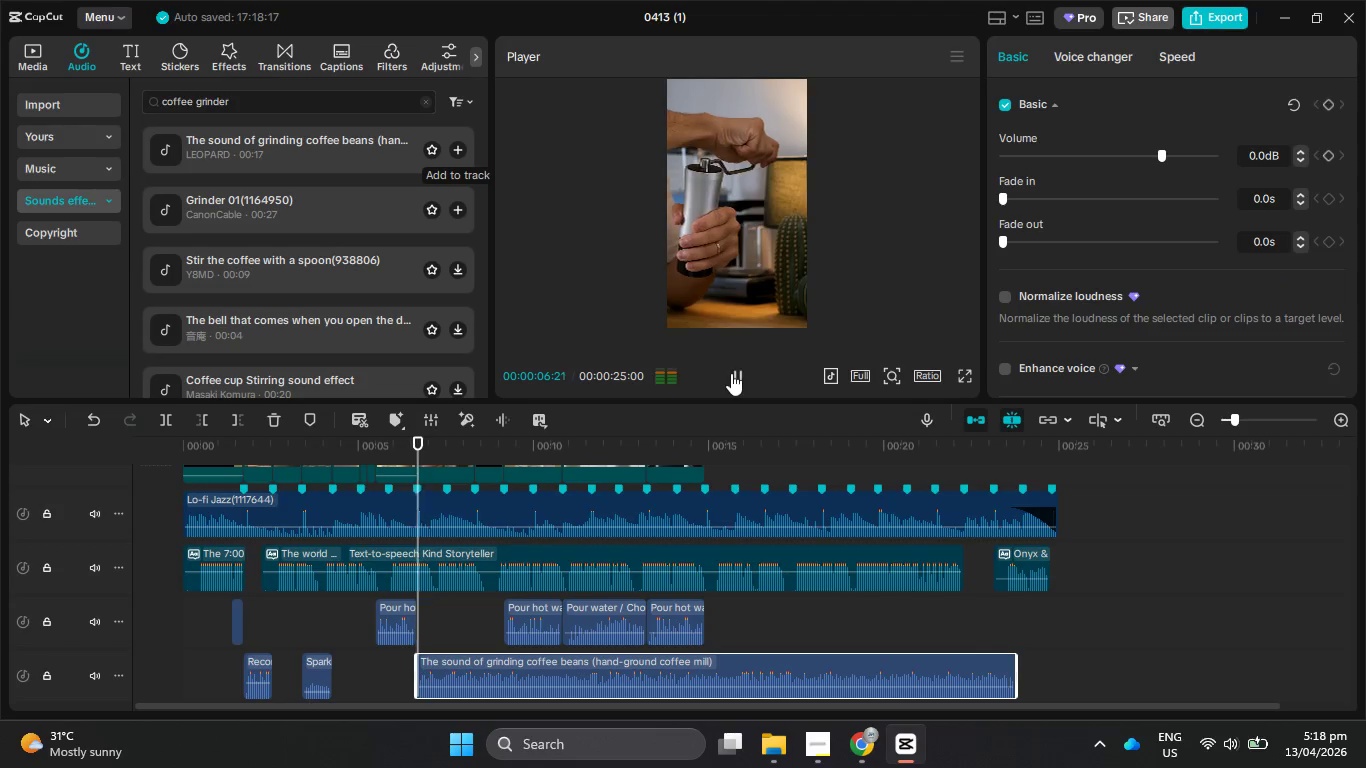 
double_click([731, 373])
 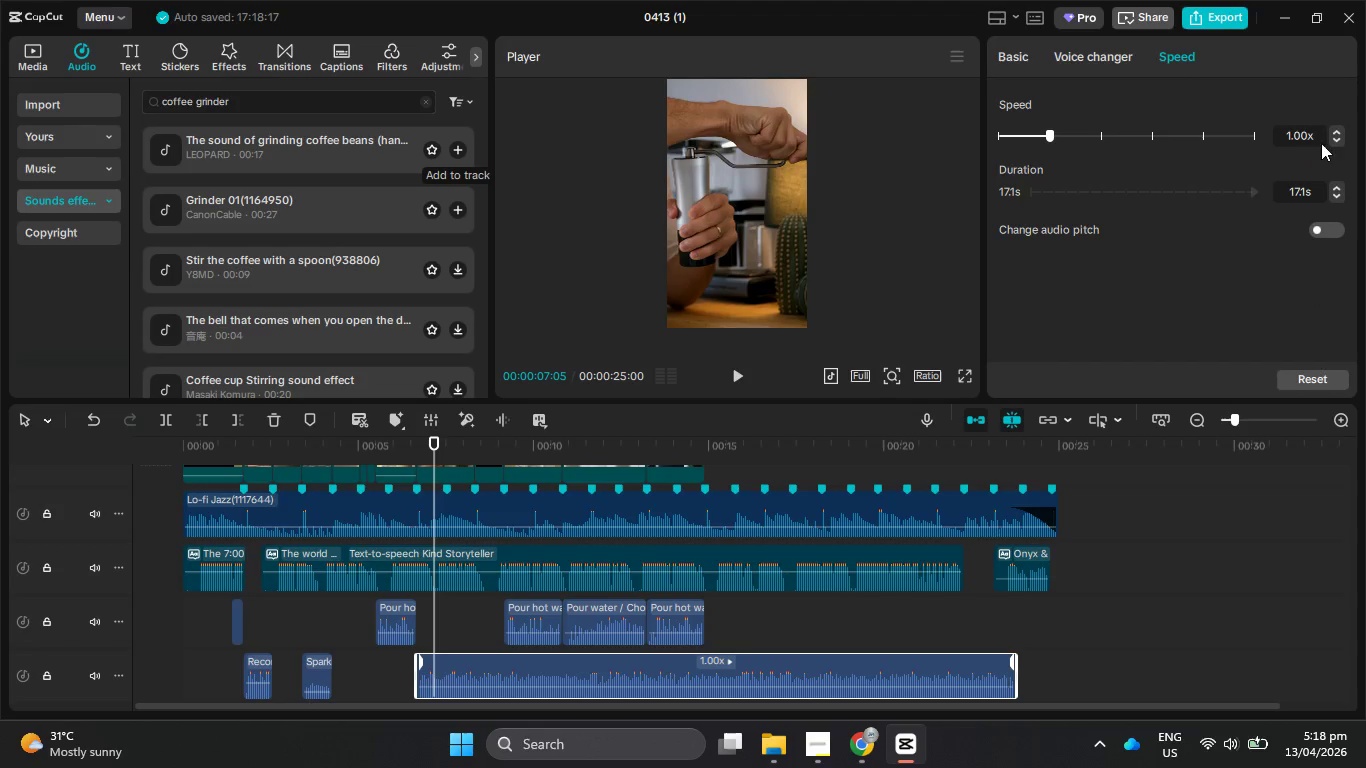 
double_click([1333, 138])
 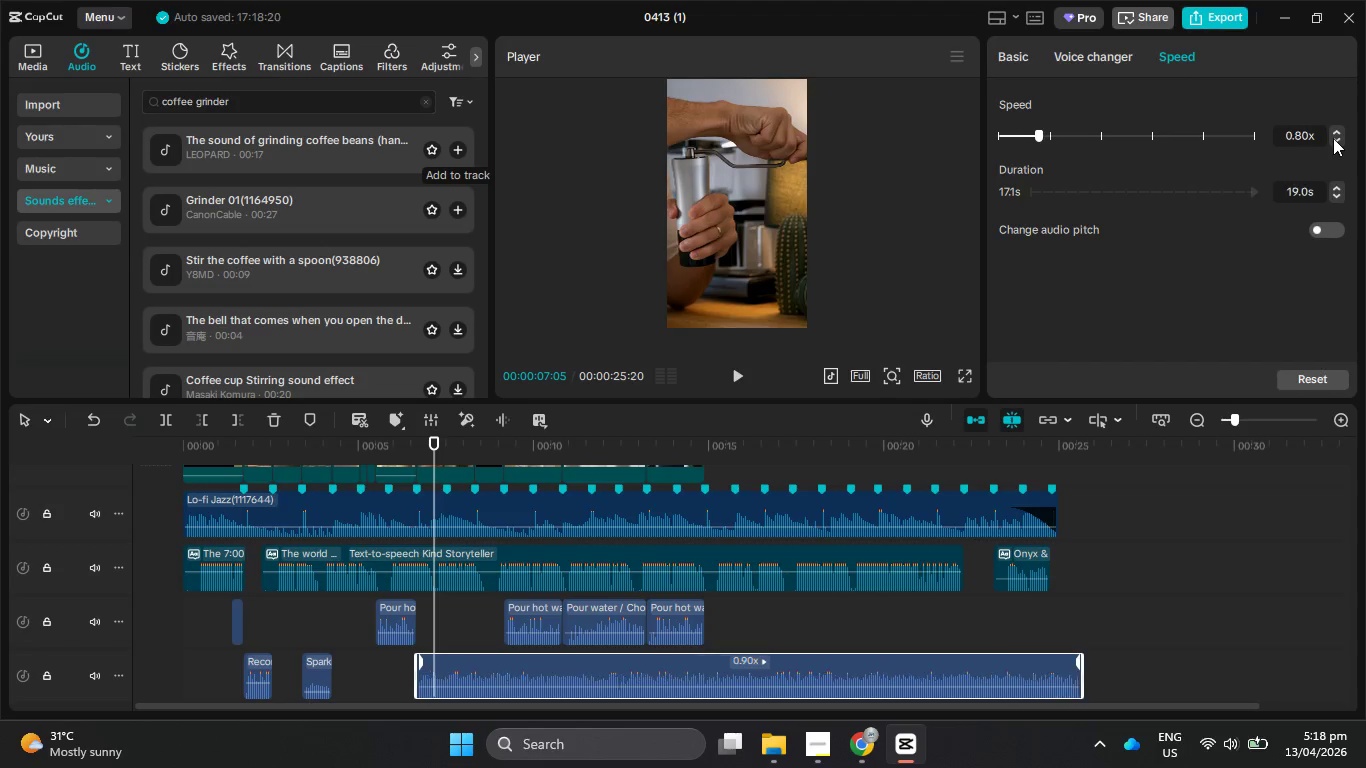 
triple_click([1333, 138])
 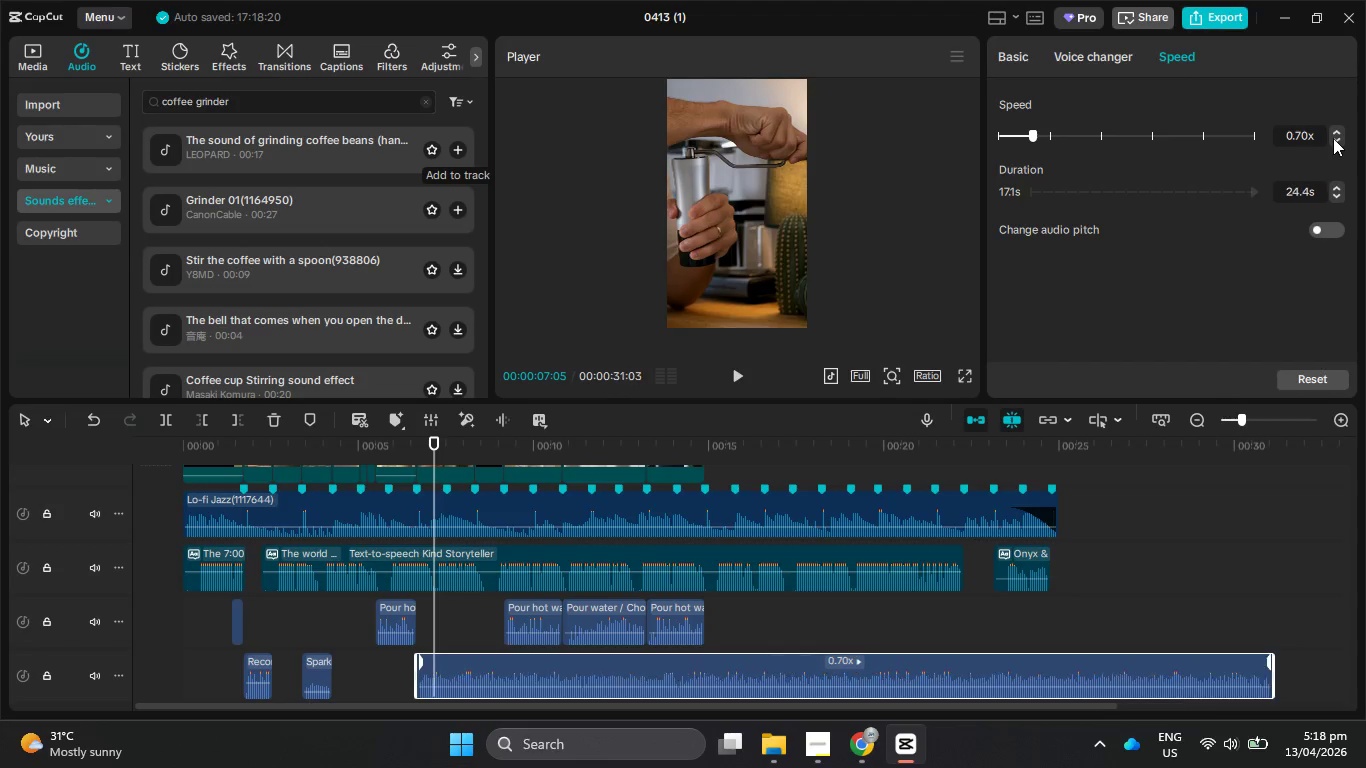 
triple_click([1333, 138])
 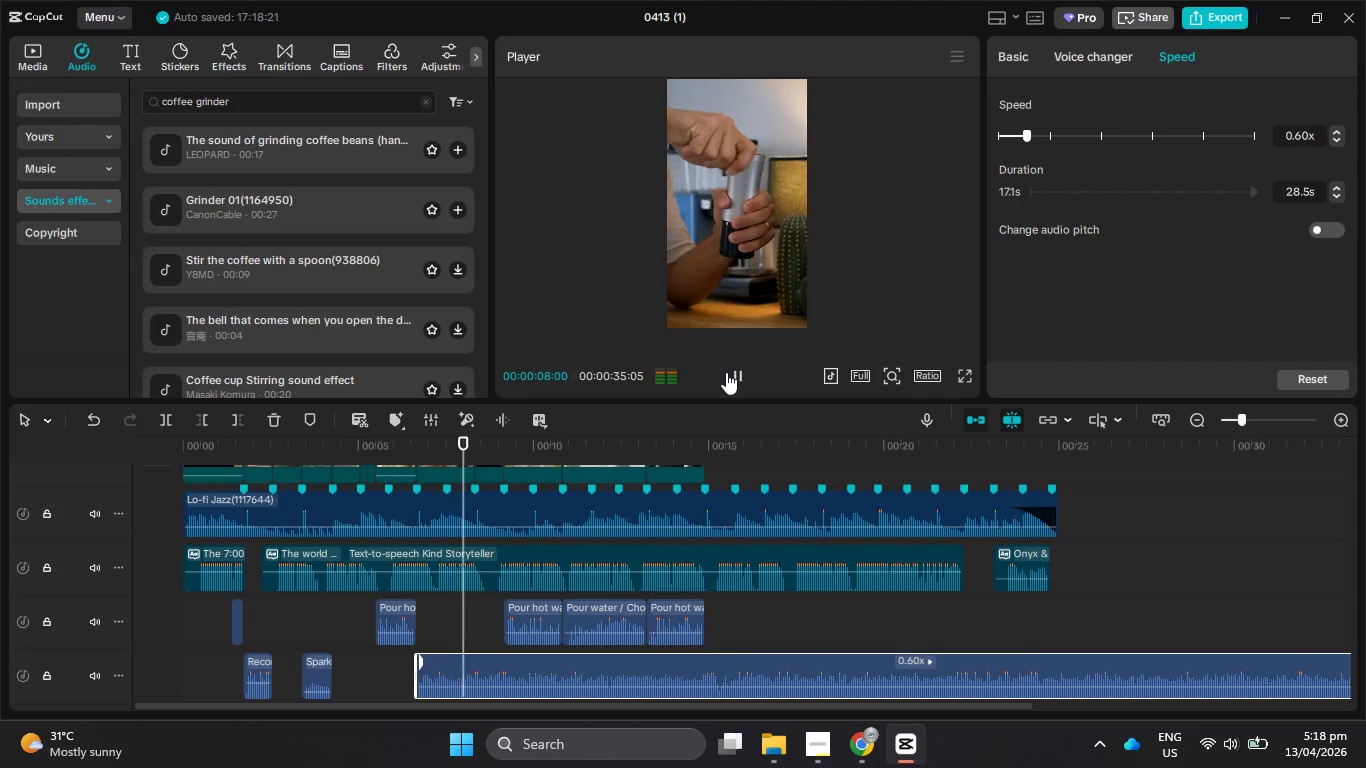 
left_click([726, 372])
 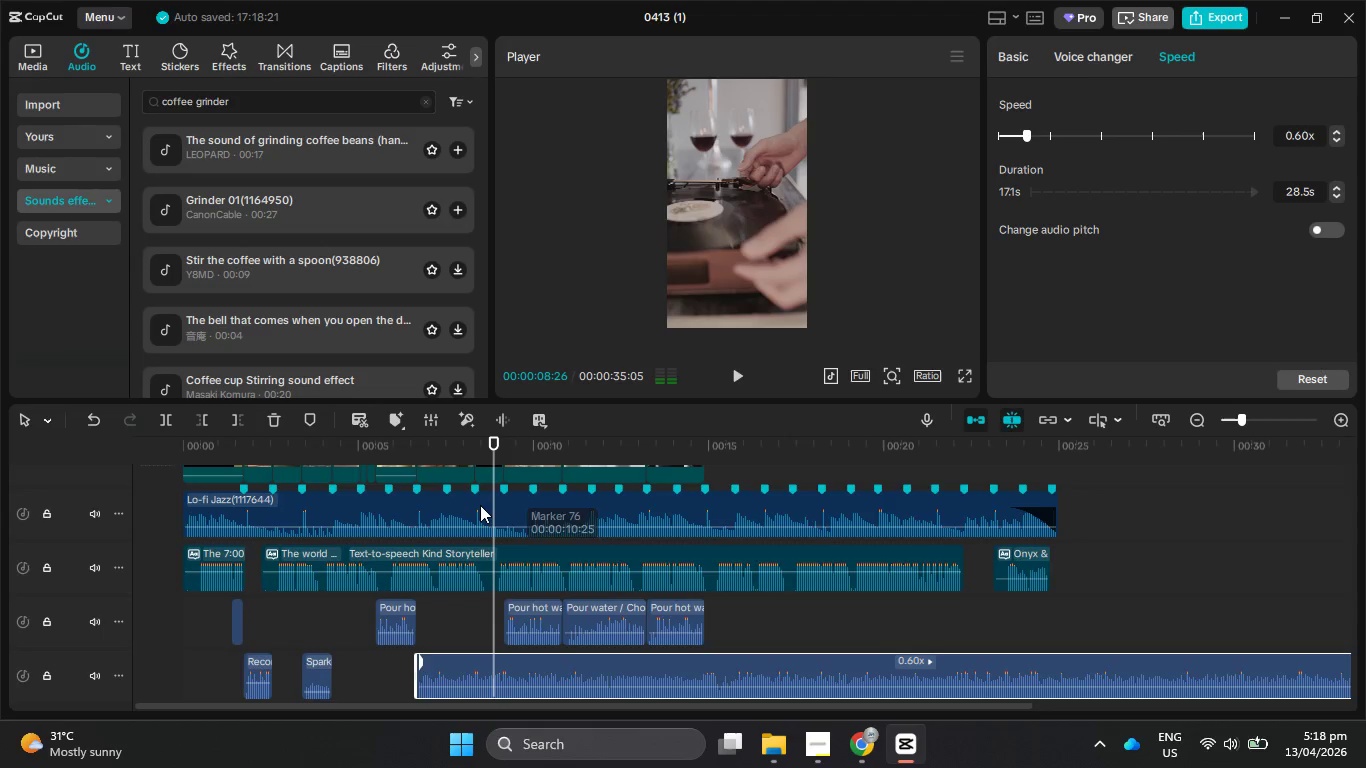 
left_click_drag(start_coordinate=[493, 462], to_coordinate=[474, 462])
 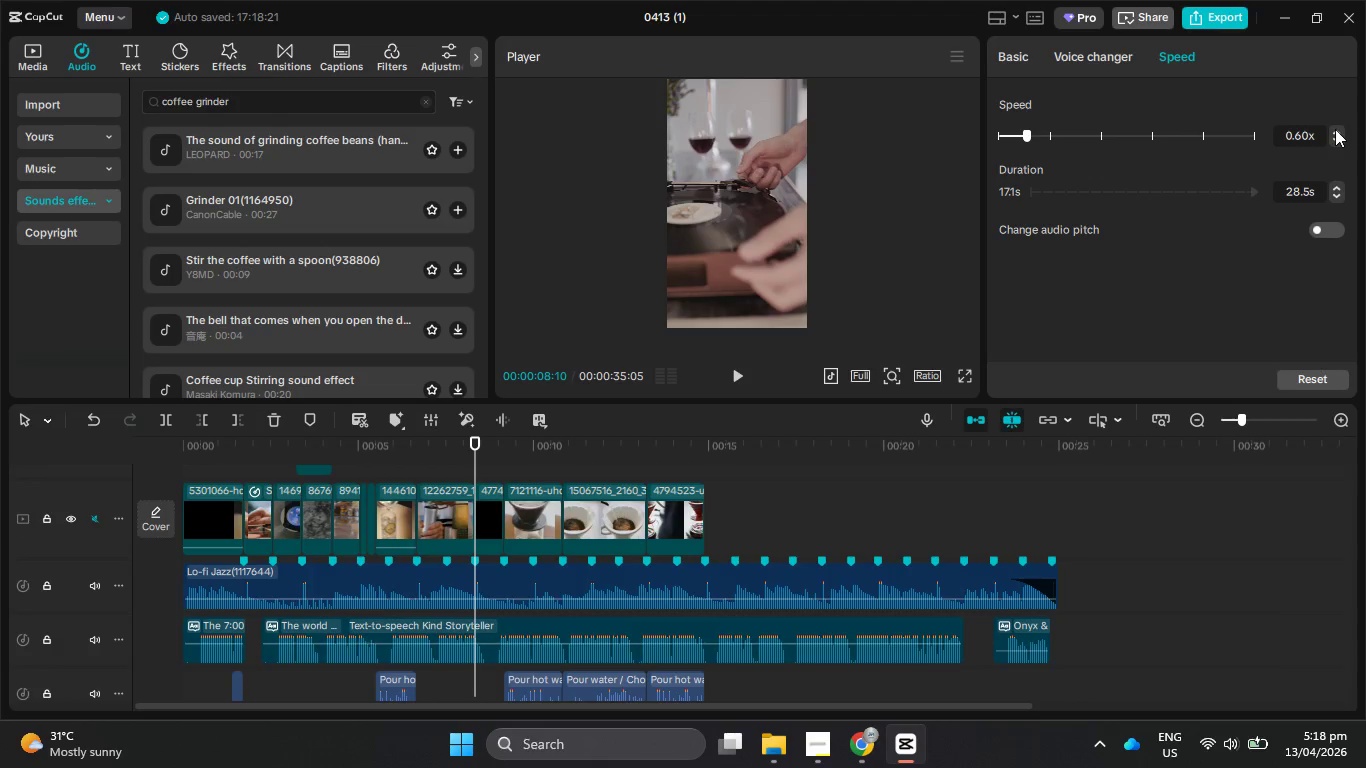 
scroll: coordinate [480, 505], scroll_direction: up, amount: 3.0
 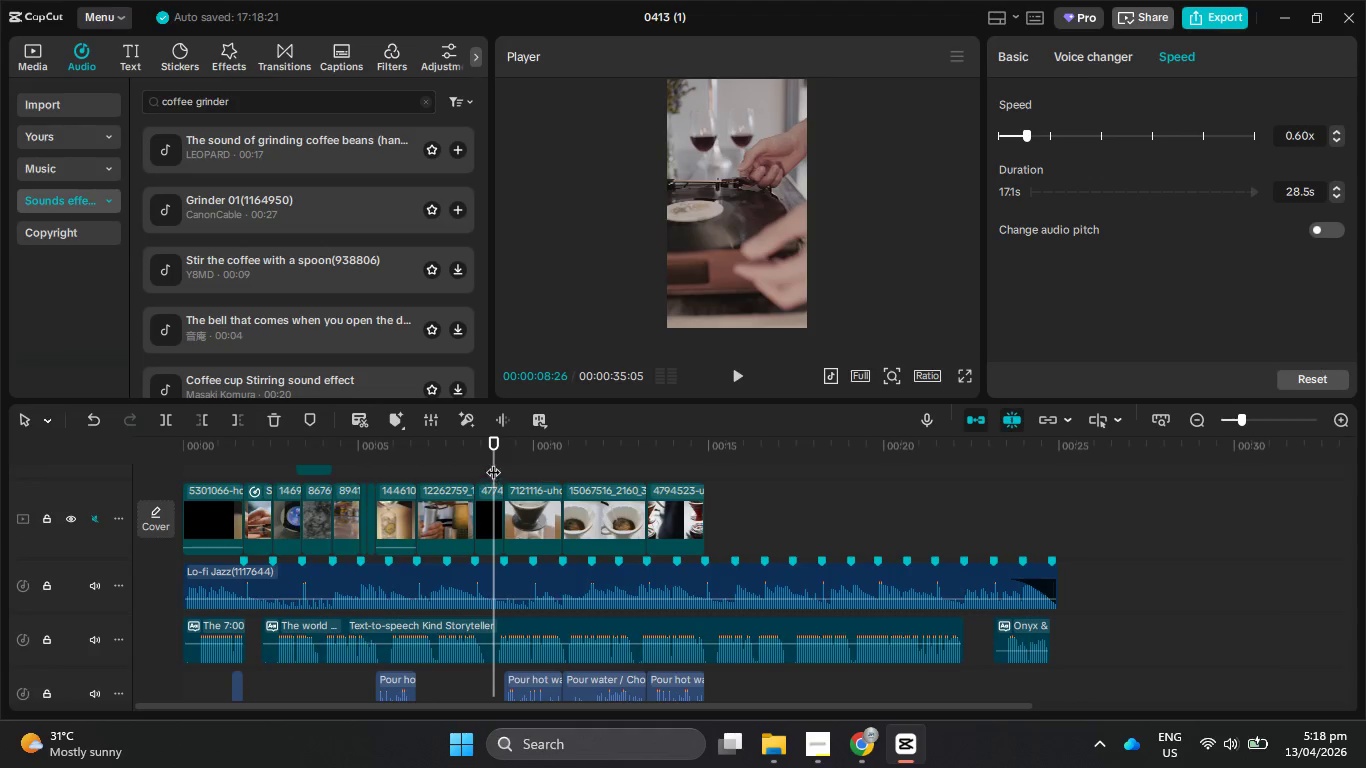 
double_click([1335, 129])
 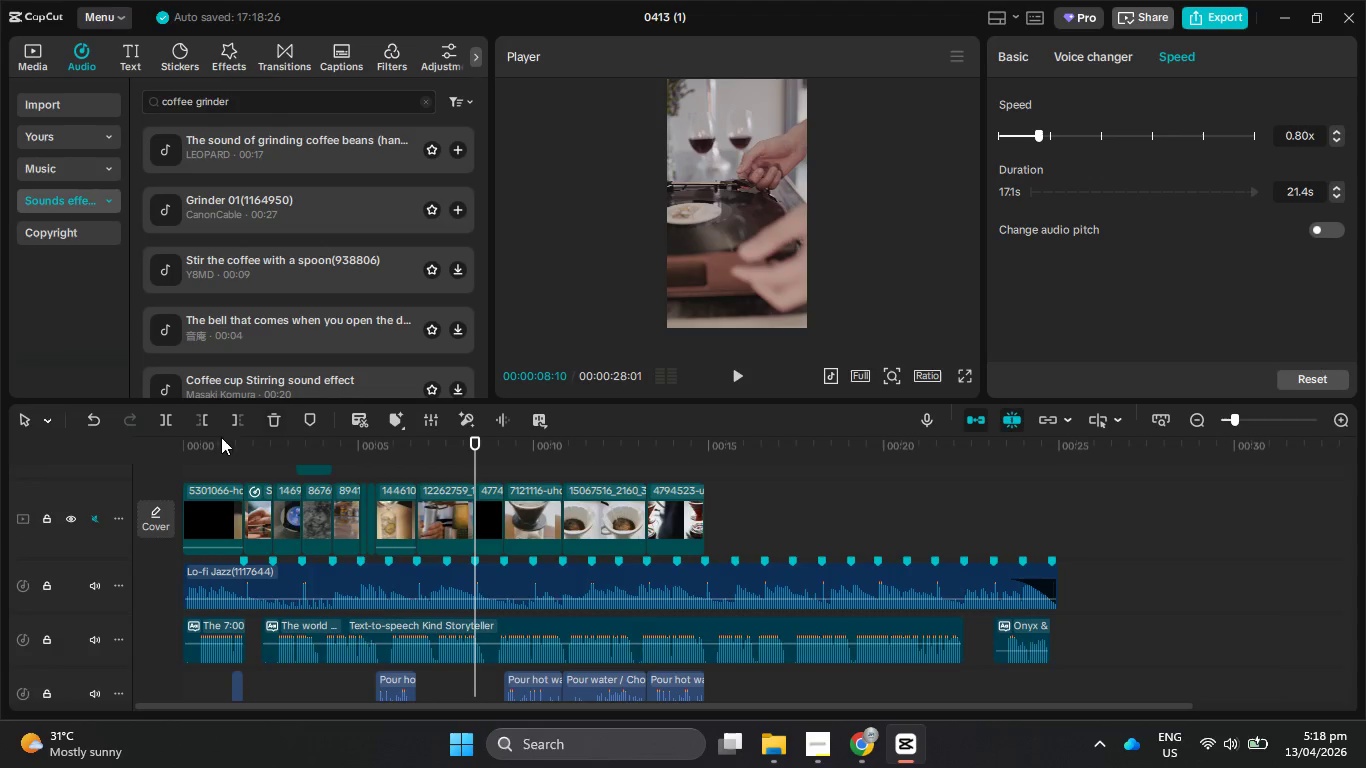 
left_click([239, 417])
 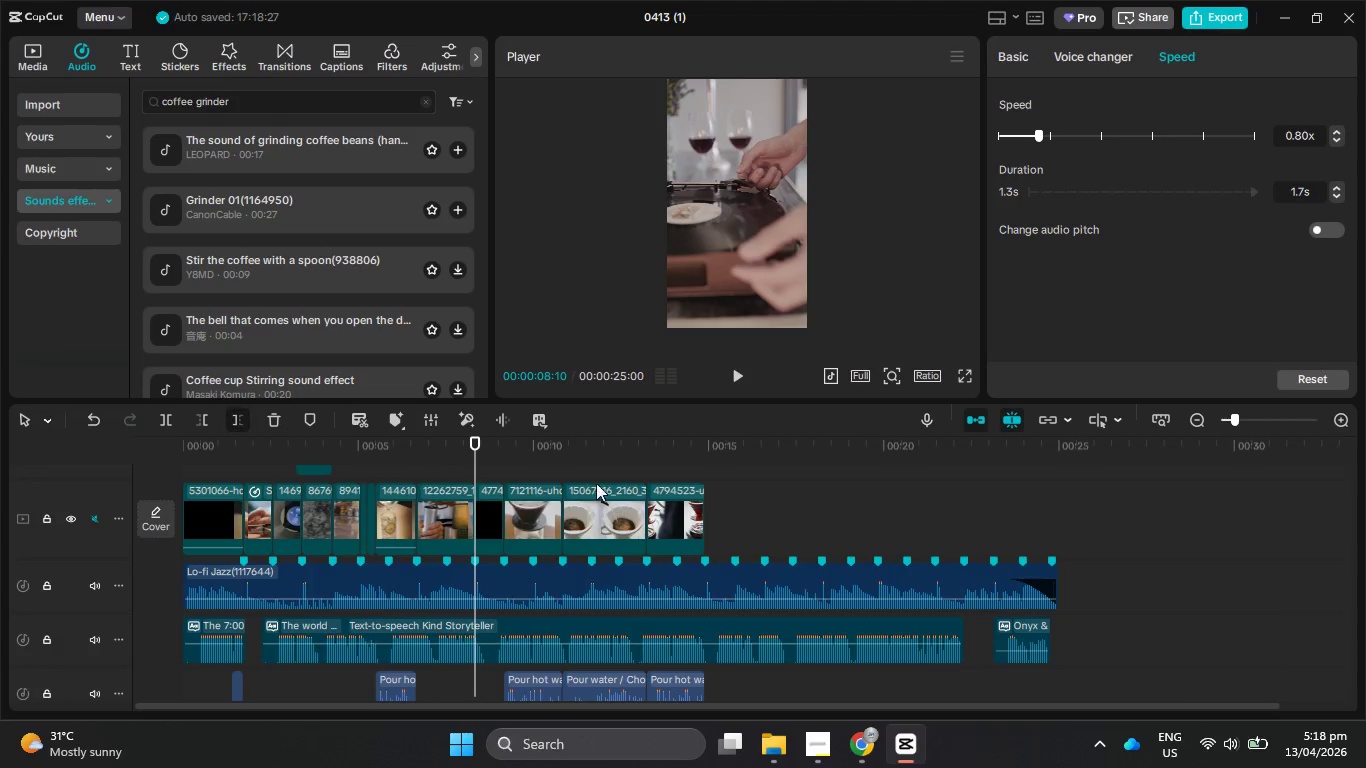 
scroll: coordinate [608, 490], scroll_direction: down, amount: 5.0
 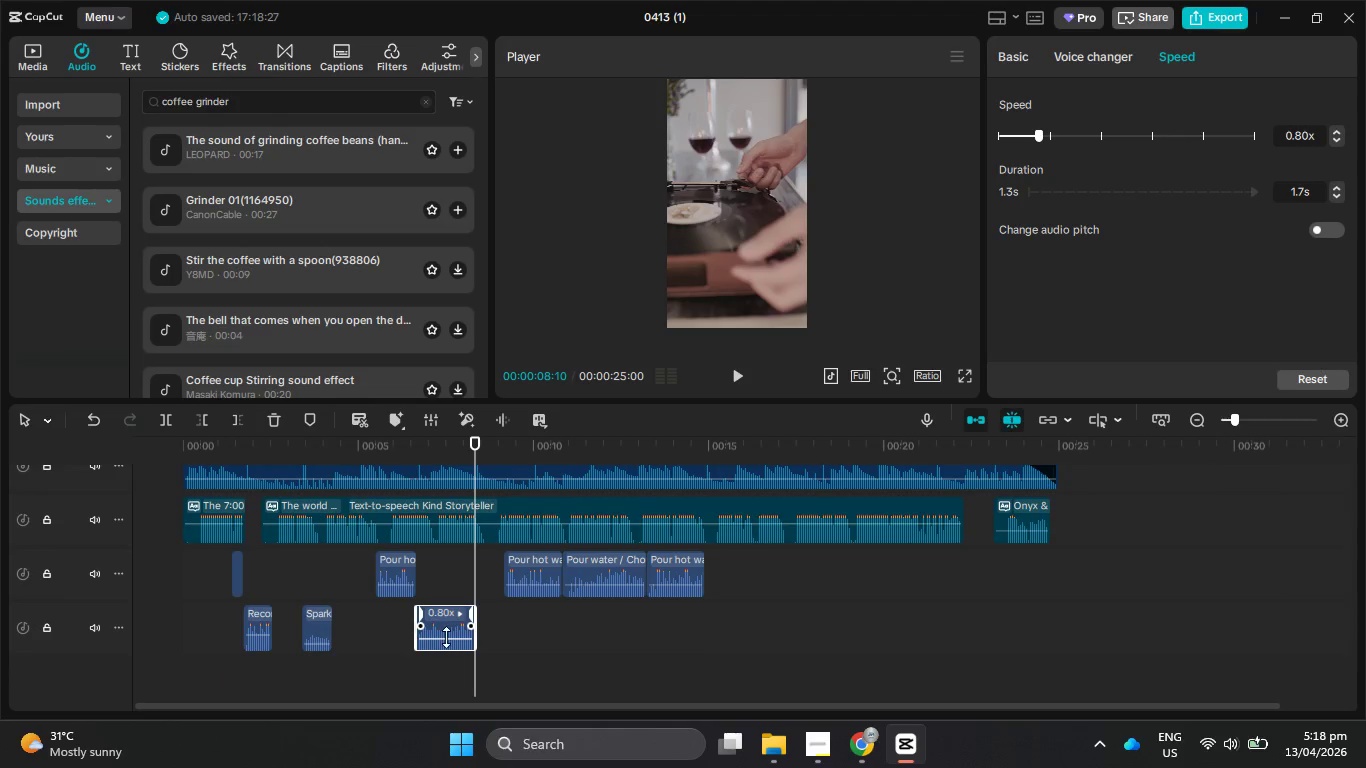 
left_click_drag(start_coordinate=[446, 637], to_coordinate=[448, 642])
 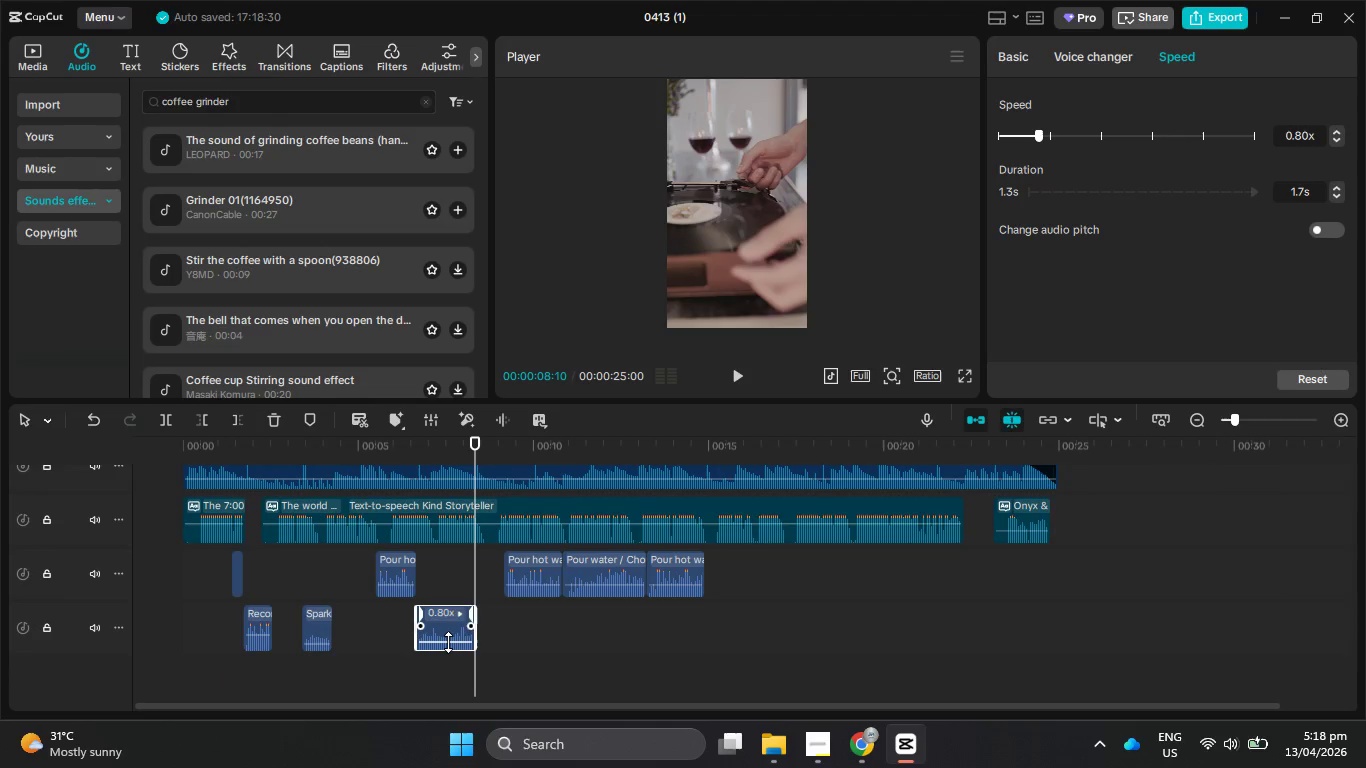 
left_click([448, 642])
 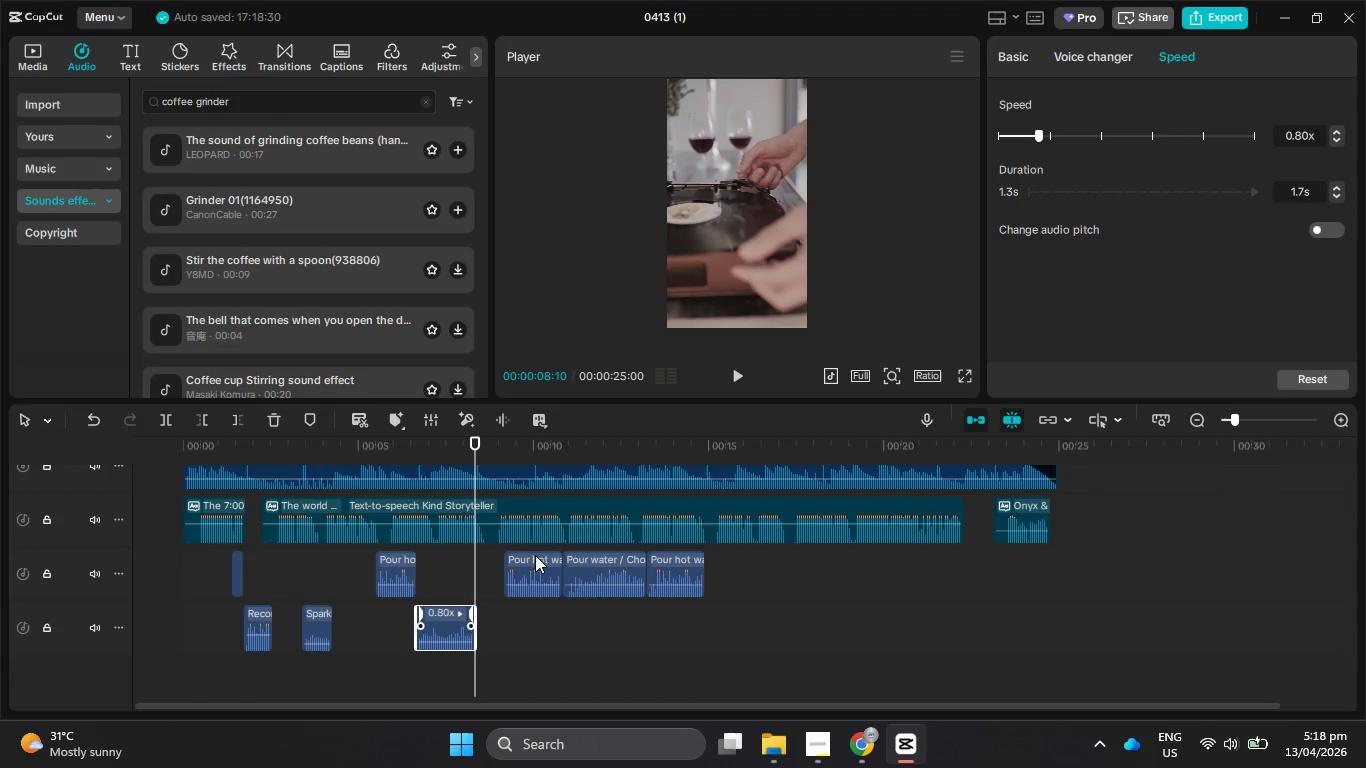 
scroll: coordinate [578, 527], scroll_direction: up, amount: 2.0
 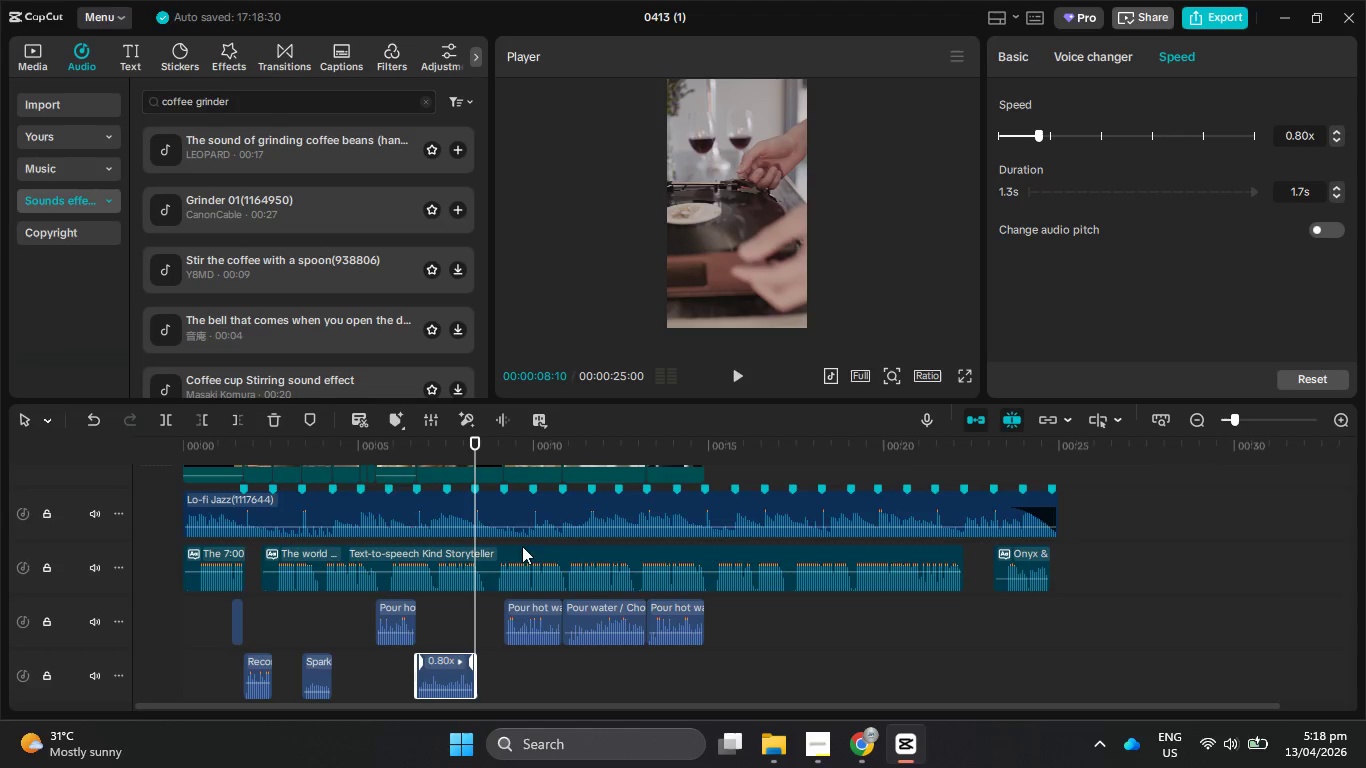 
mouse_move([499, 518])
 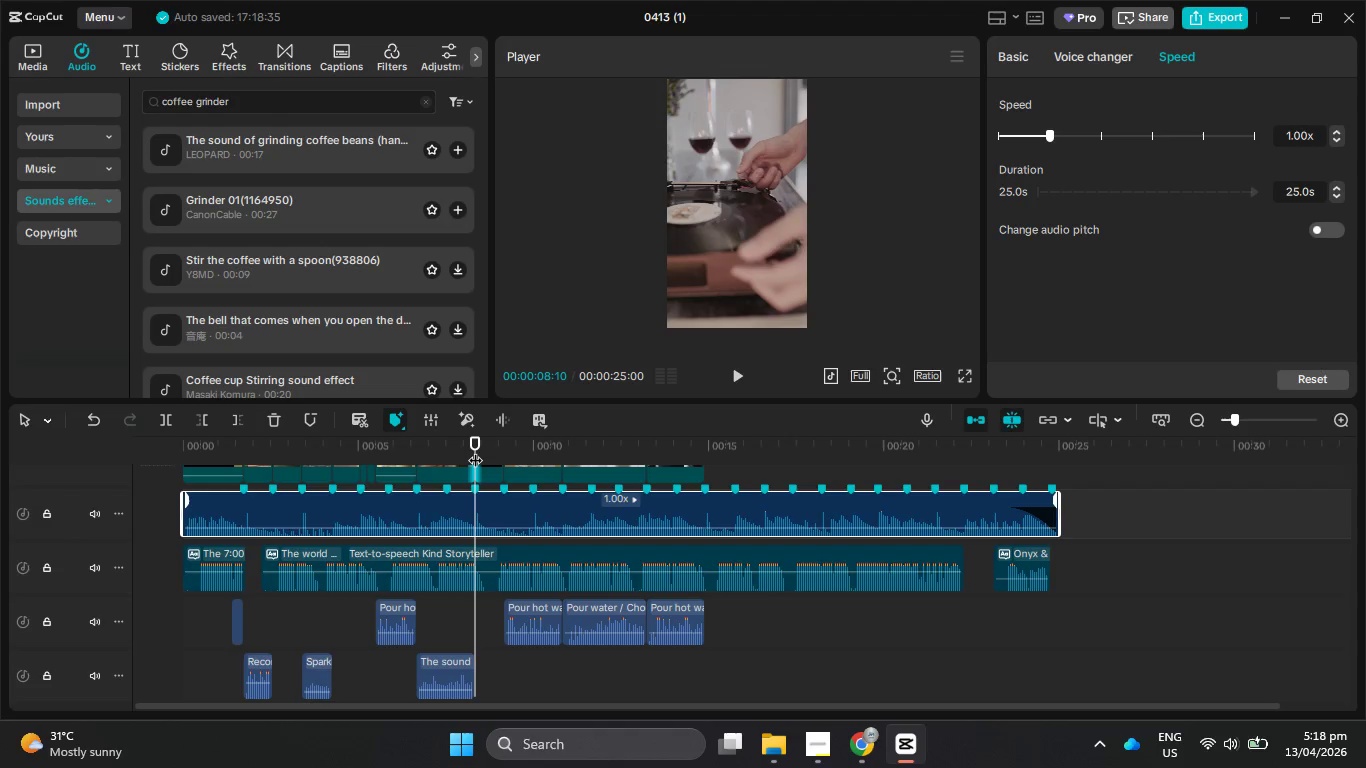 
left_click_drag(start_coordinate=[475, 449], to_coordinate=[96, 469])
 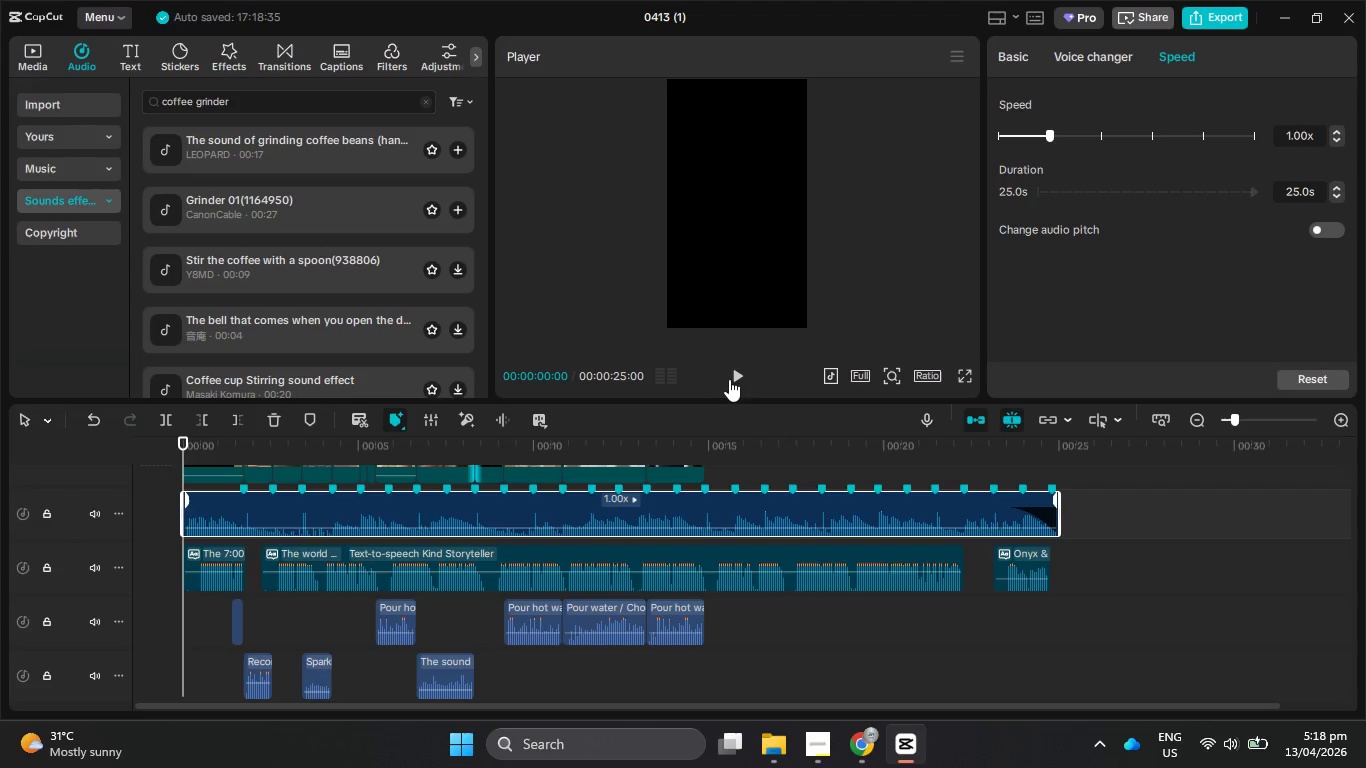 
left_click([736, 378])
 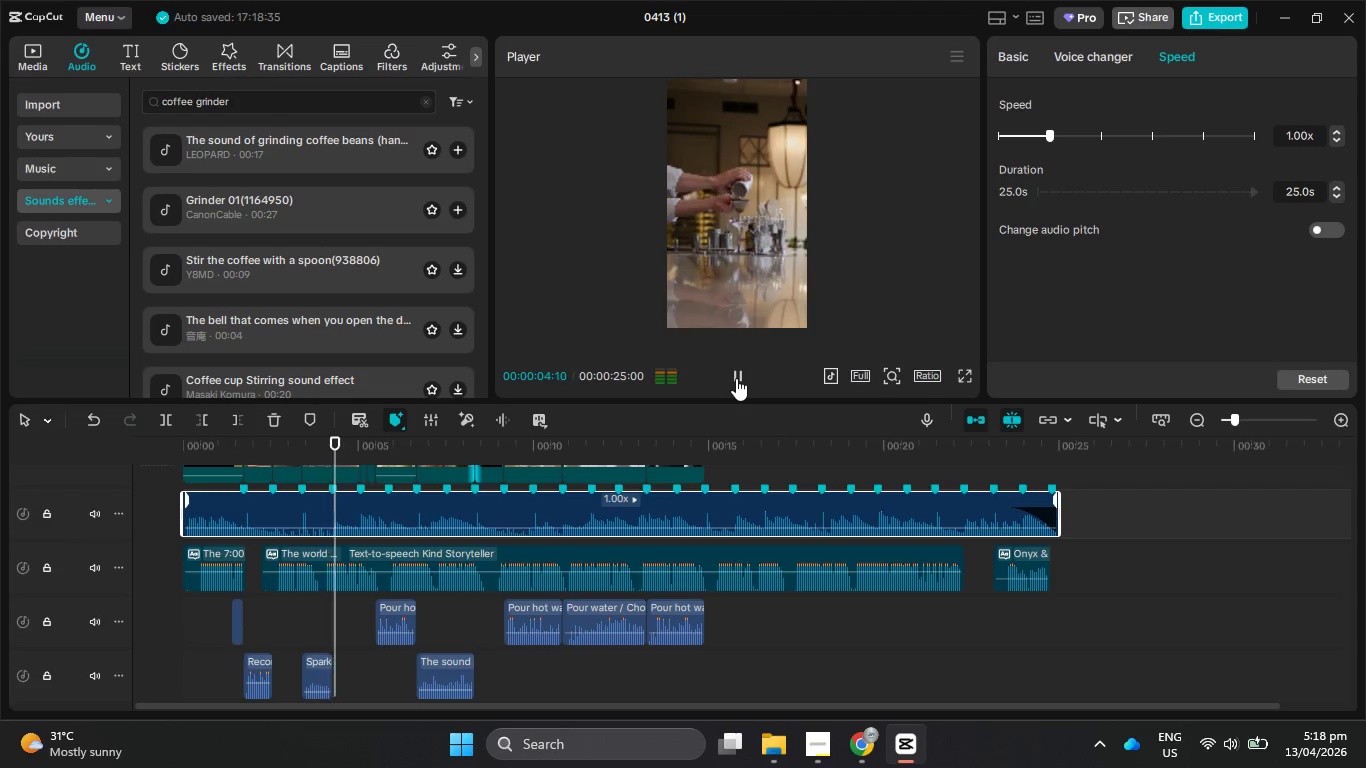 
wait(9.53)
 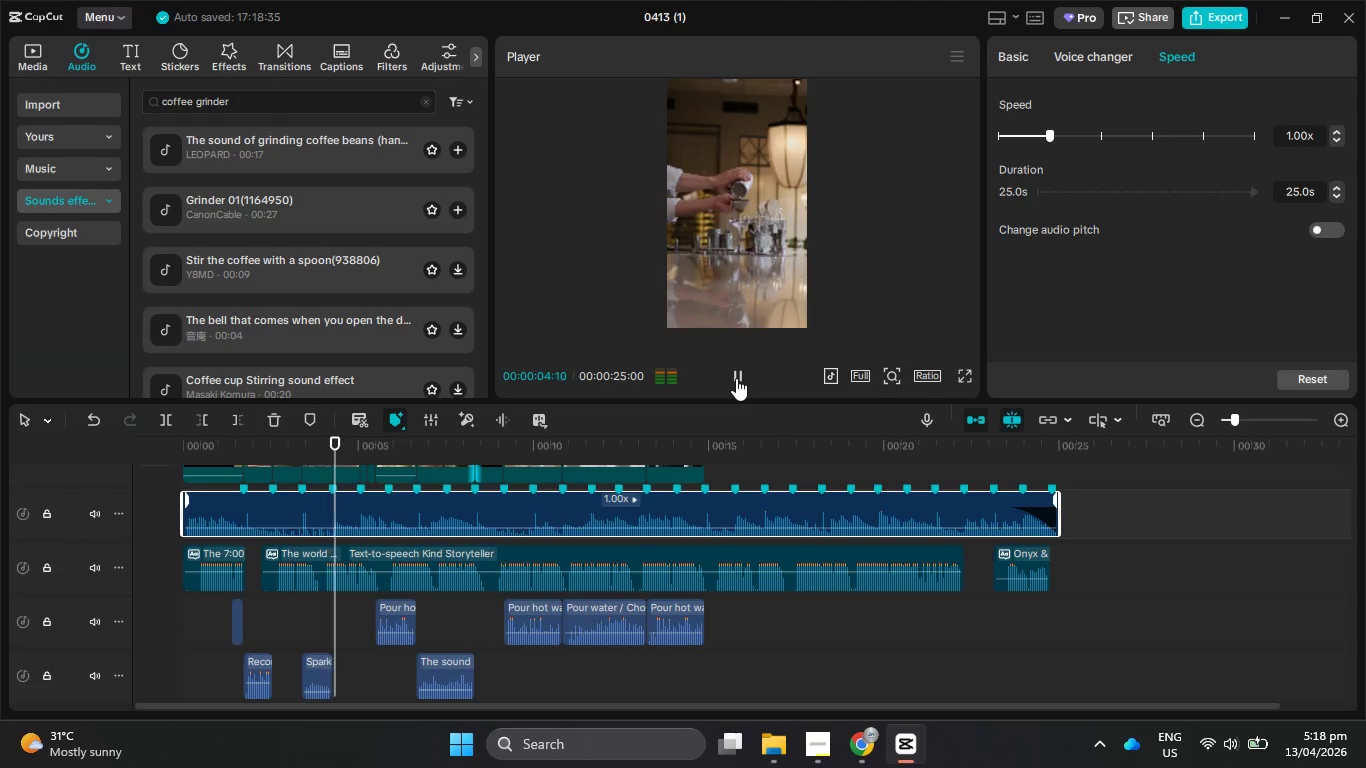 
left_click([736, 378])
 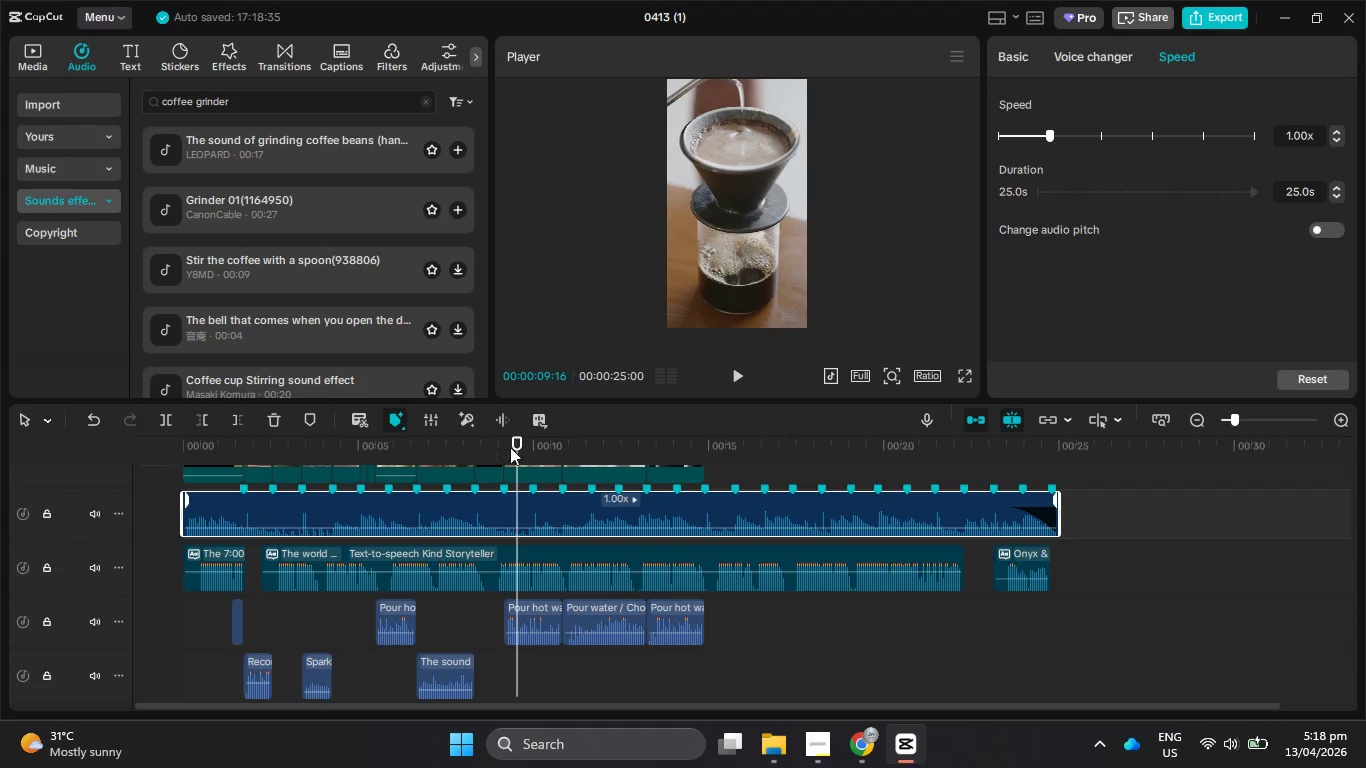 
left_click_drag(start_coordinate=[513, 448], to_coordinate=[477, 442])
 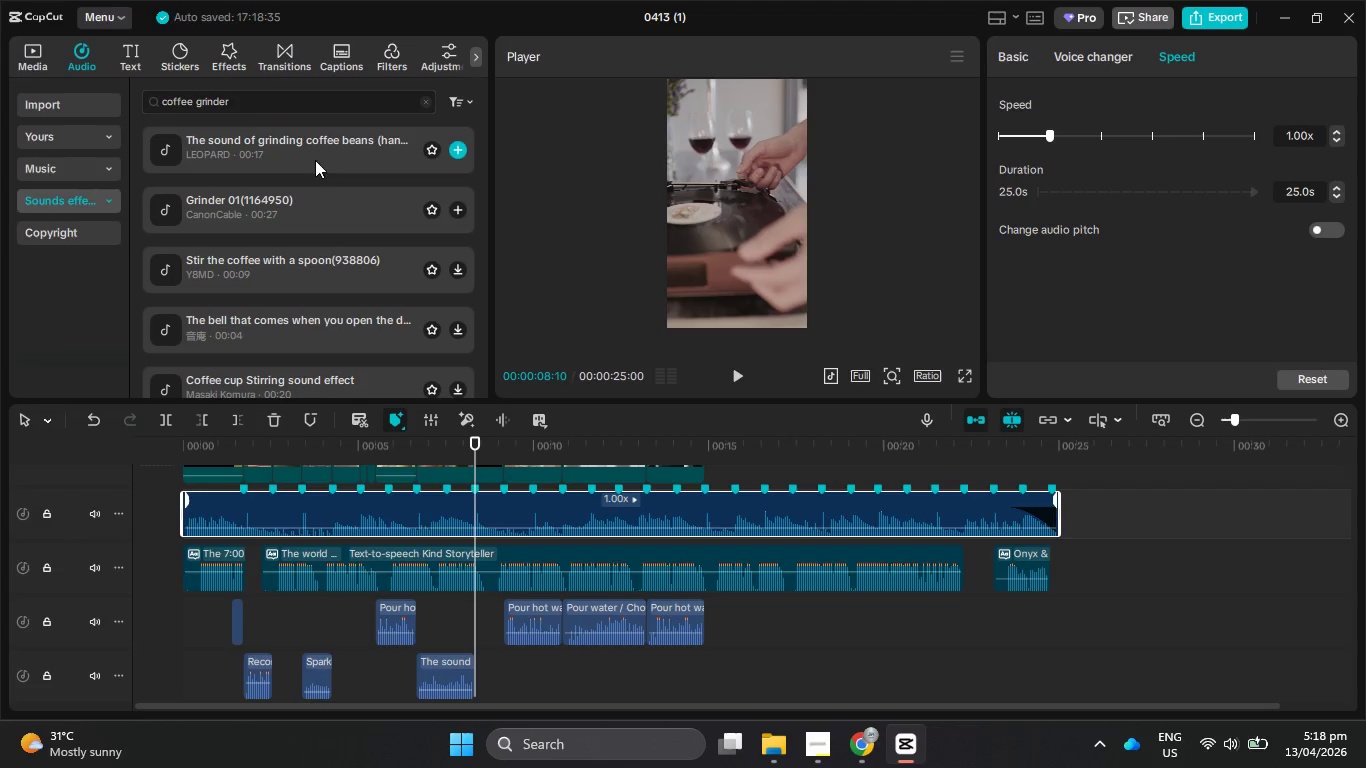 
left_click_drag(start_coordinate=[258, 107], to_coordinate=[128, 106])
 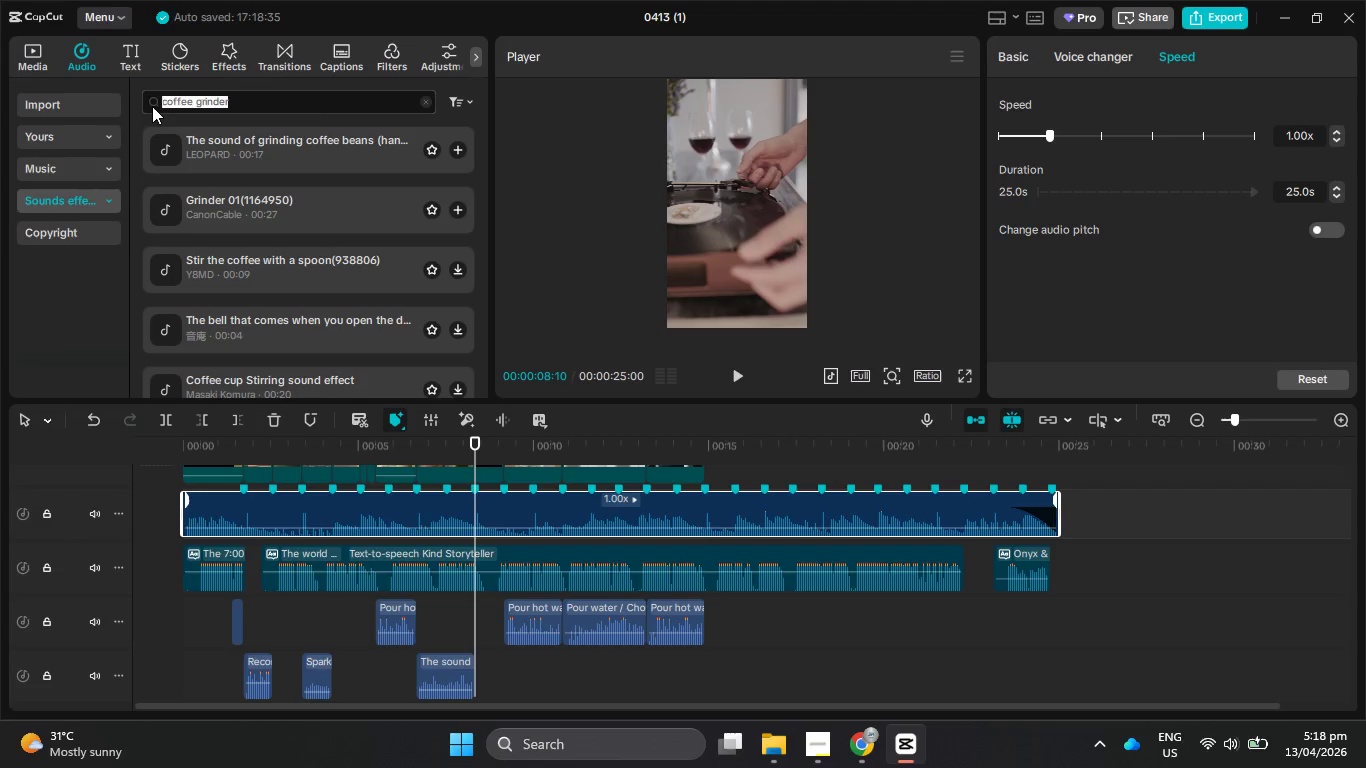 
type(vinyl record needle)
 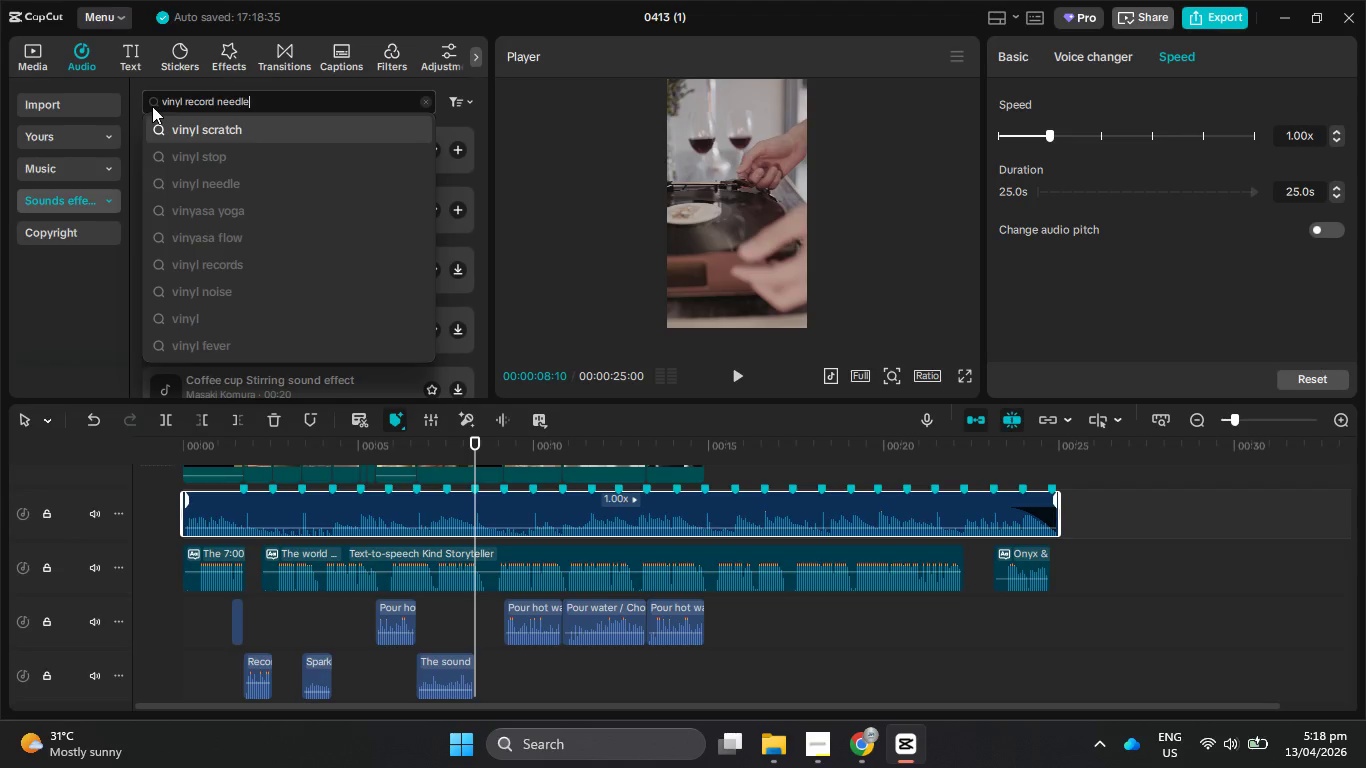 
key(Enter)
 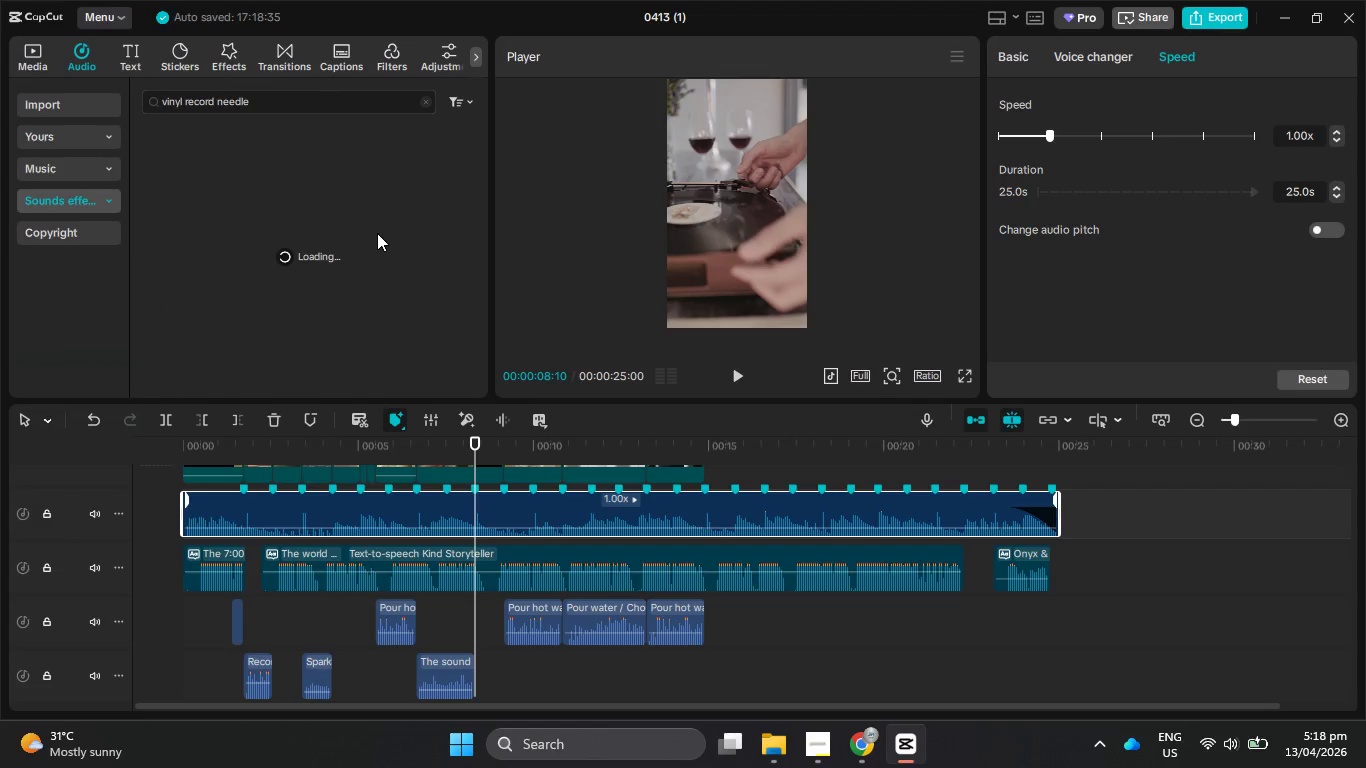 
left_click([321, 150])
 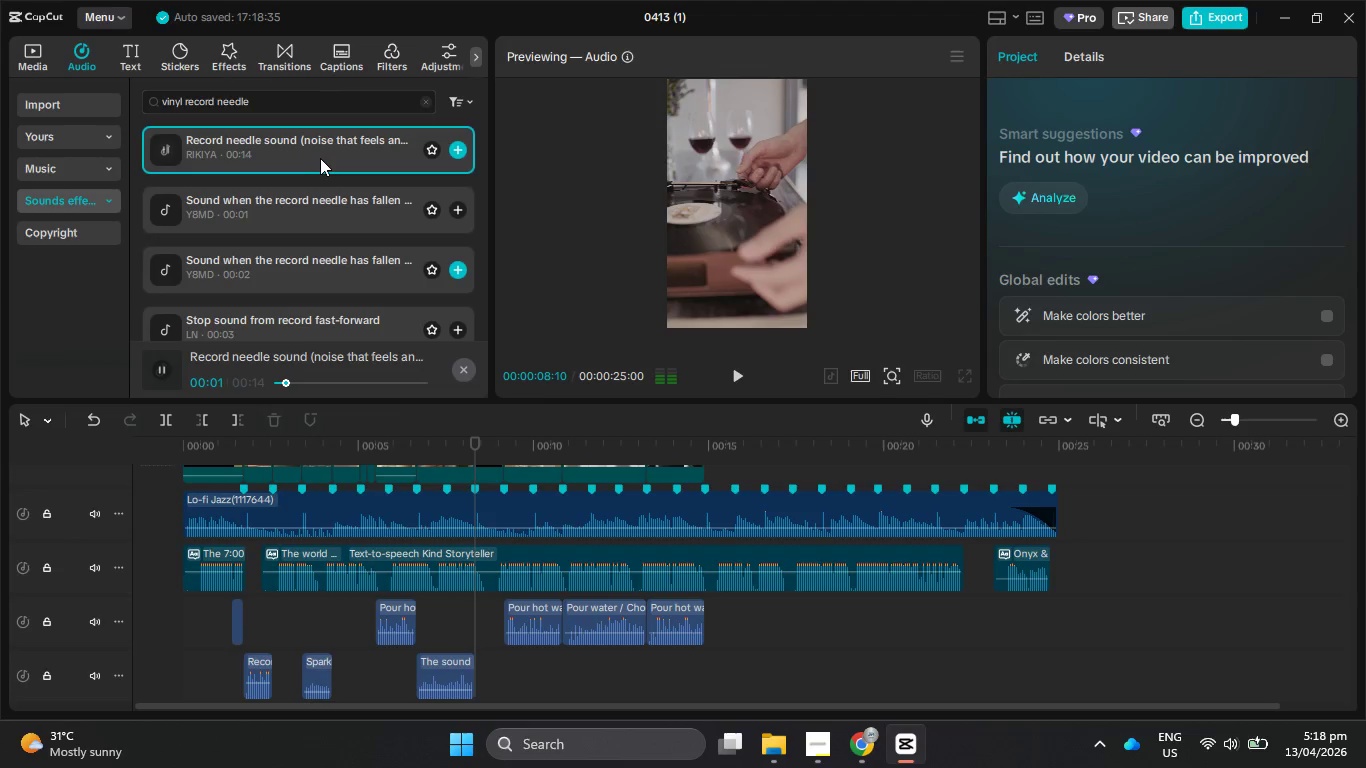 
left_click([336, 211])
 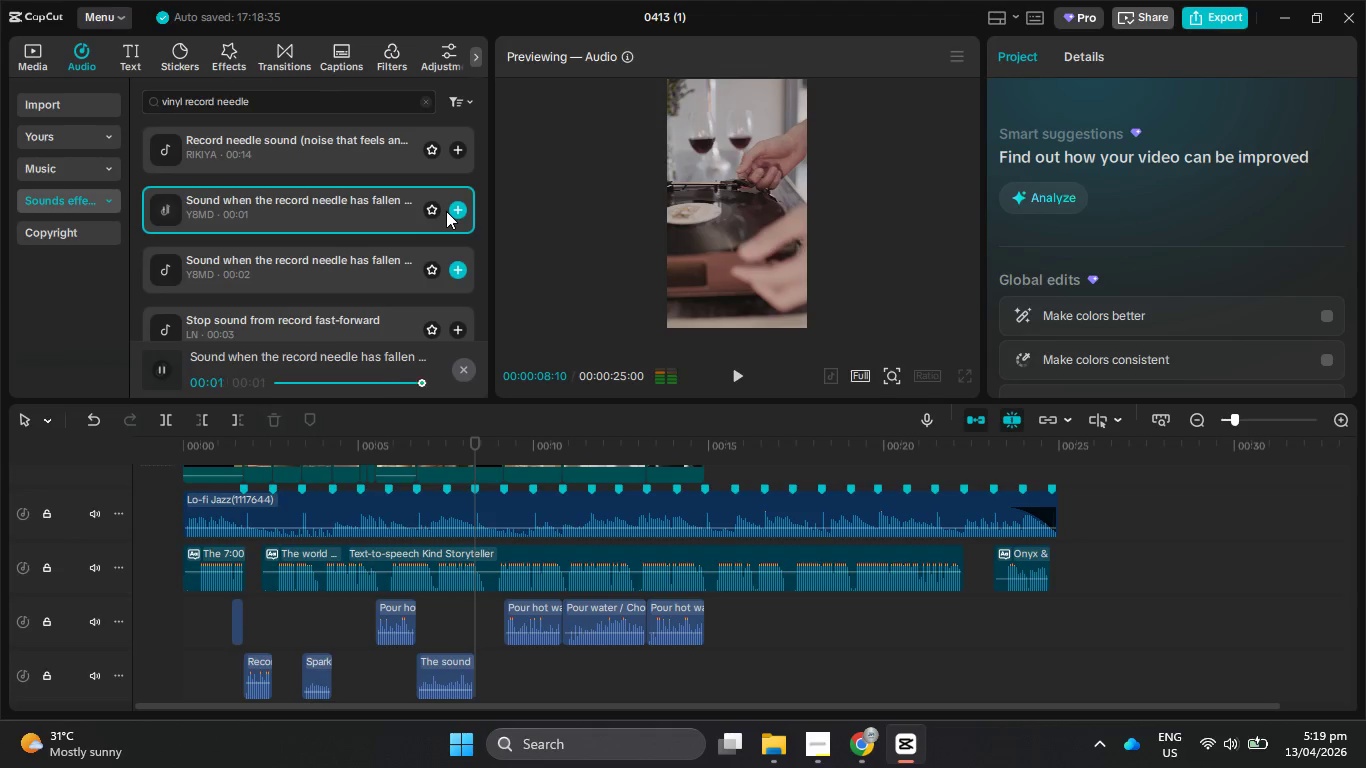 
left_click([455, 210])
 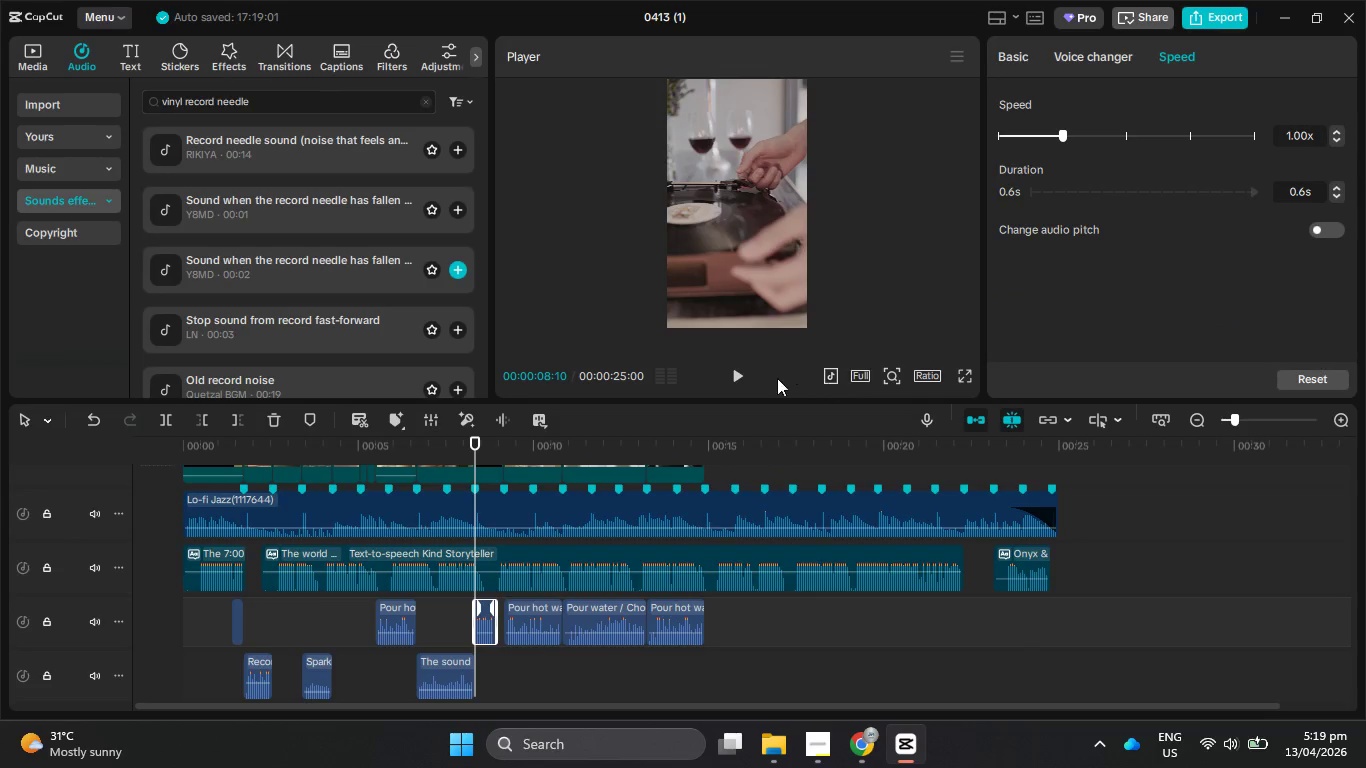 
left_click([734, 369])
 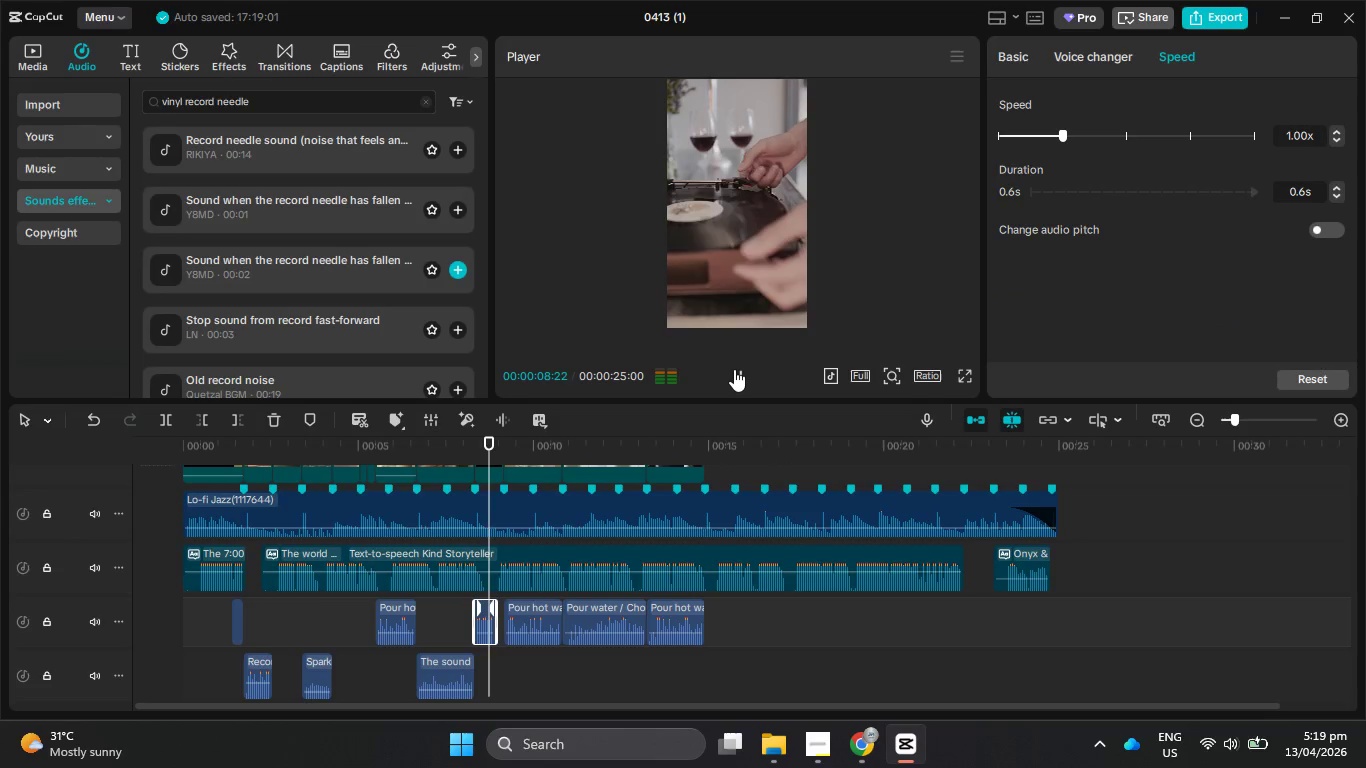 
left_click([734, 369])
 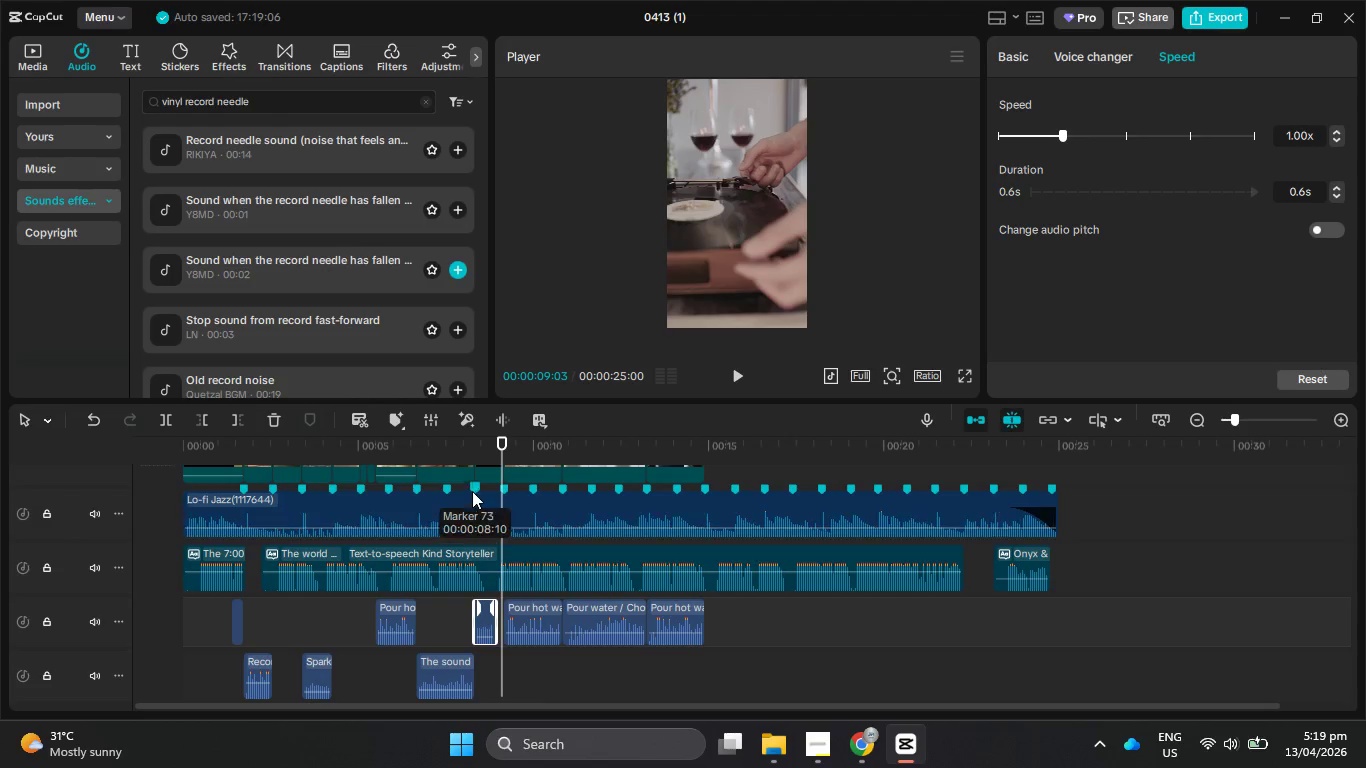 
left_click([742, 372])
 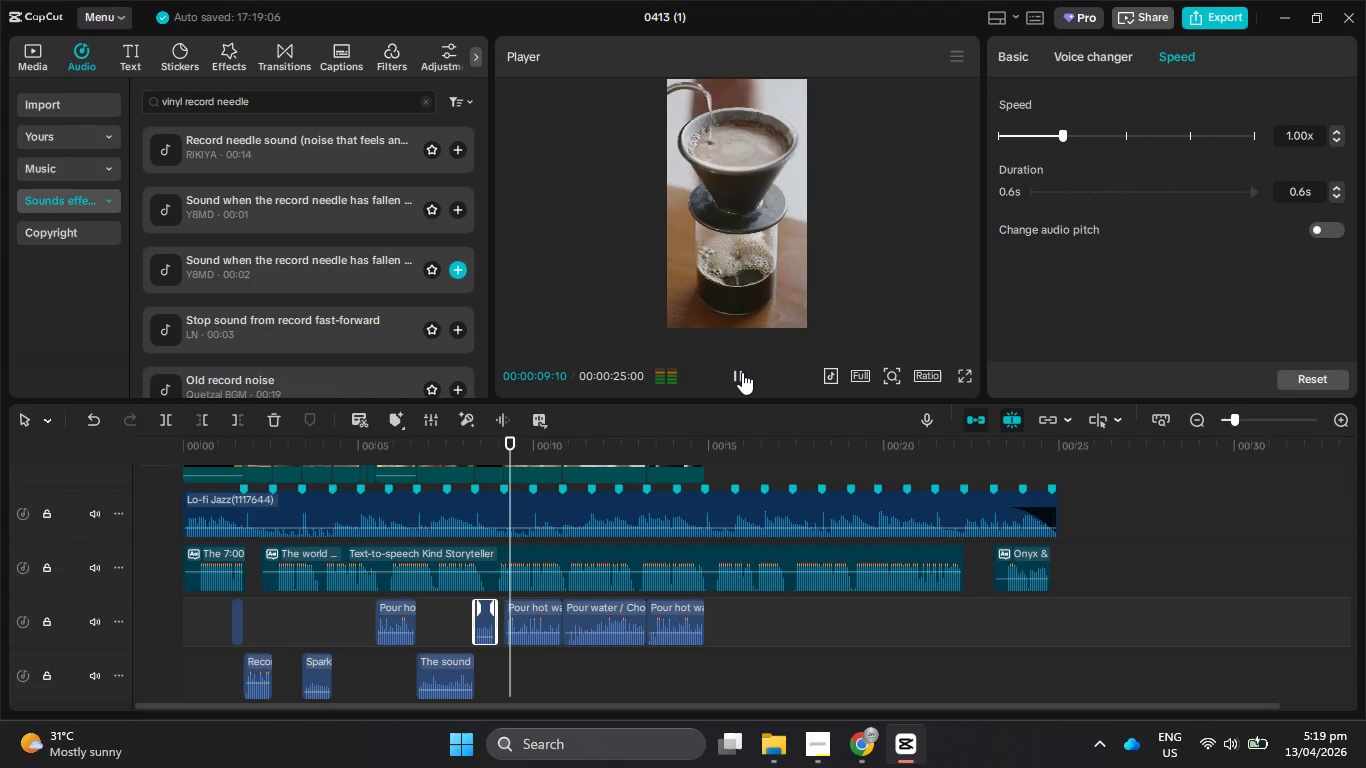 
left_click([742, 372])
 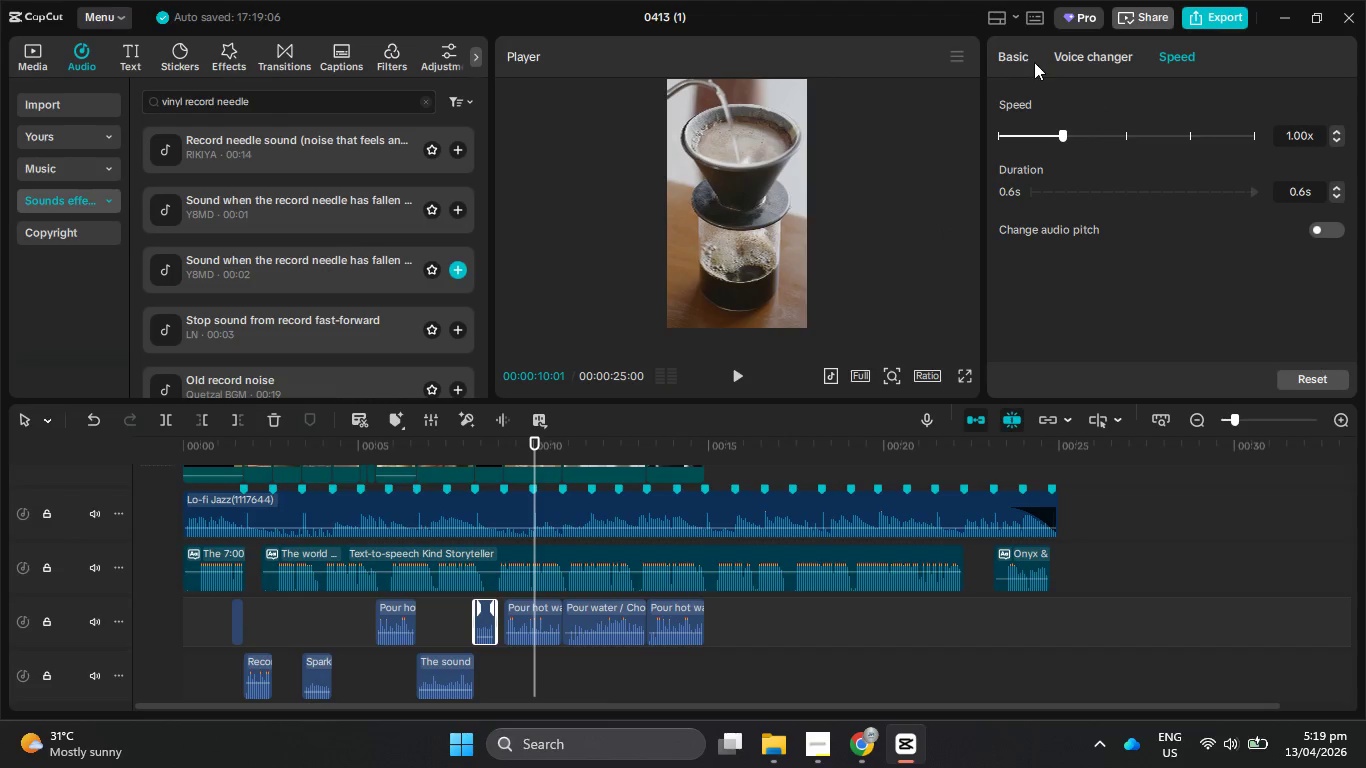 
left_click([1022, 56])
 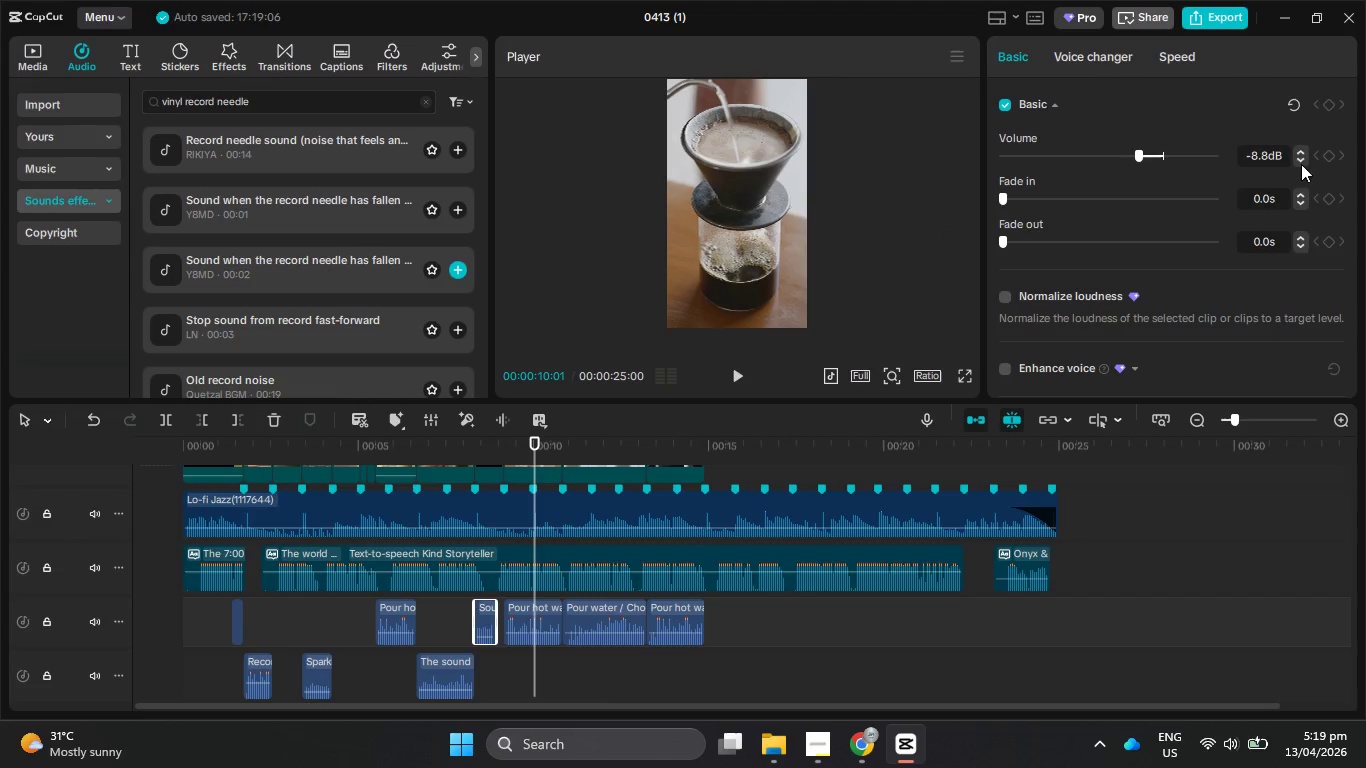 
left_click([1188, 65])
 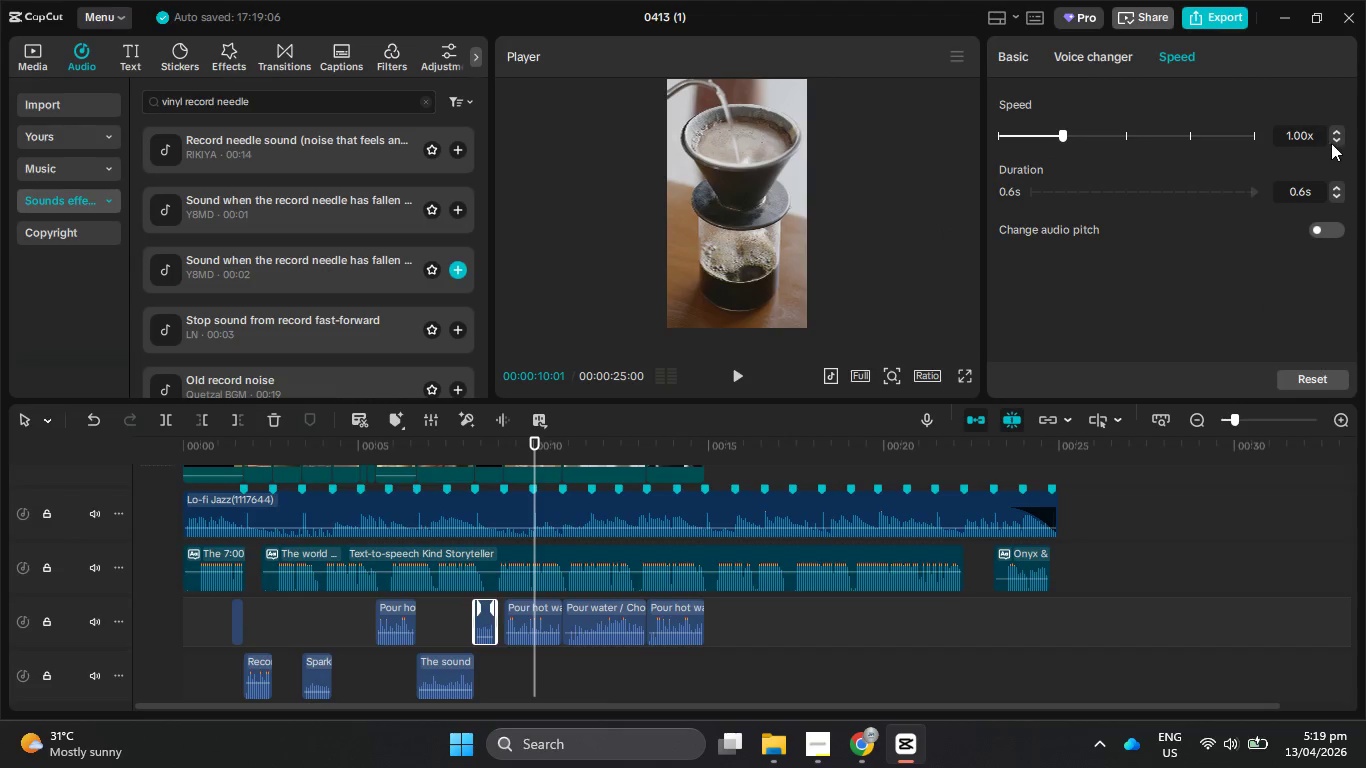 
left_click([1335, 144])
 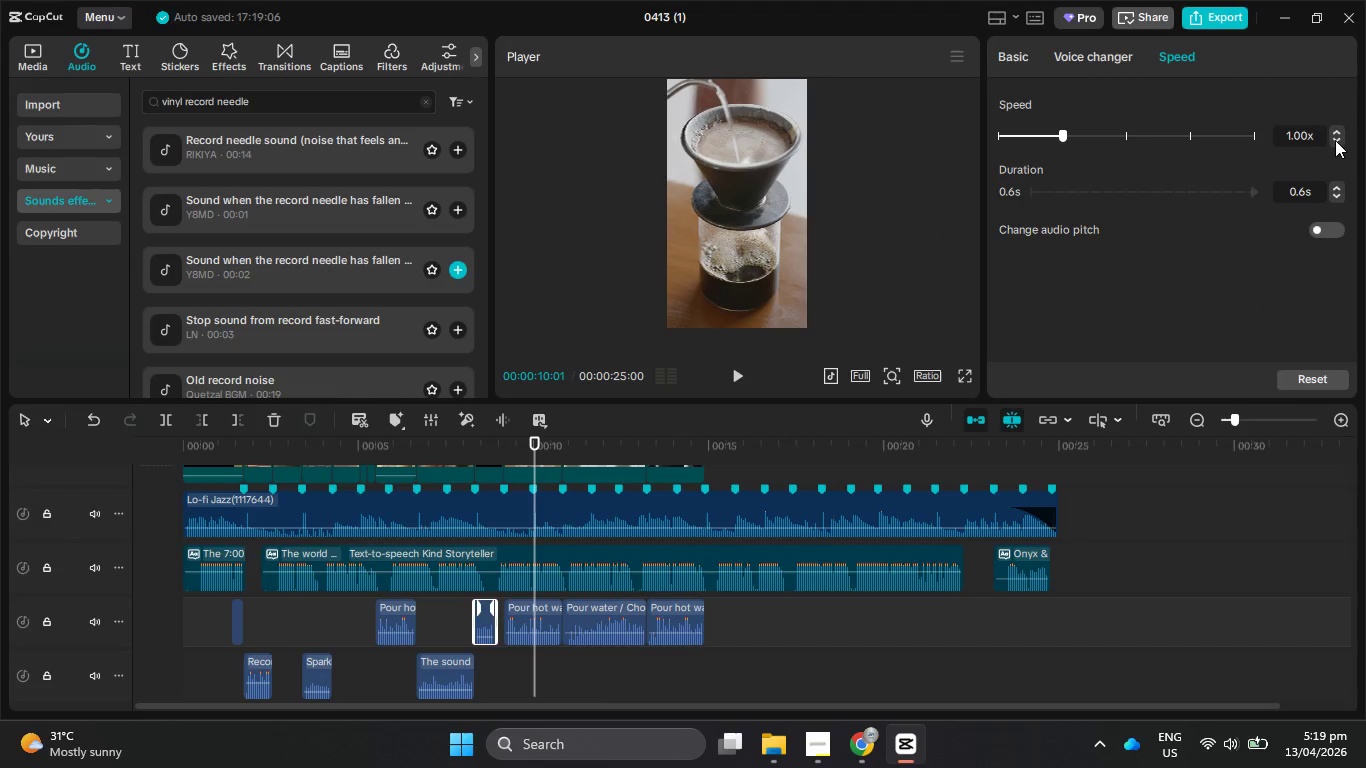 
left_click([1336, 139])
 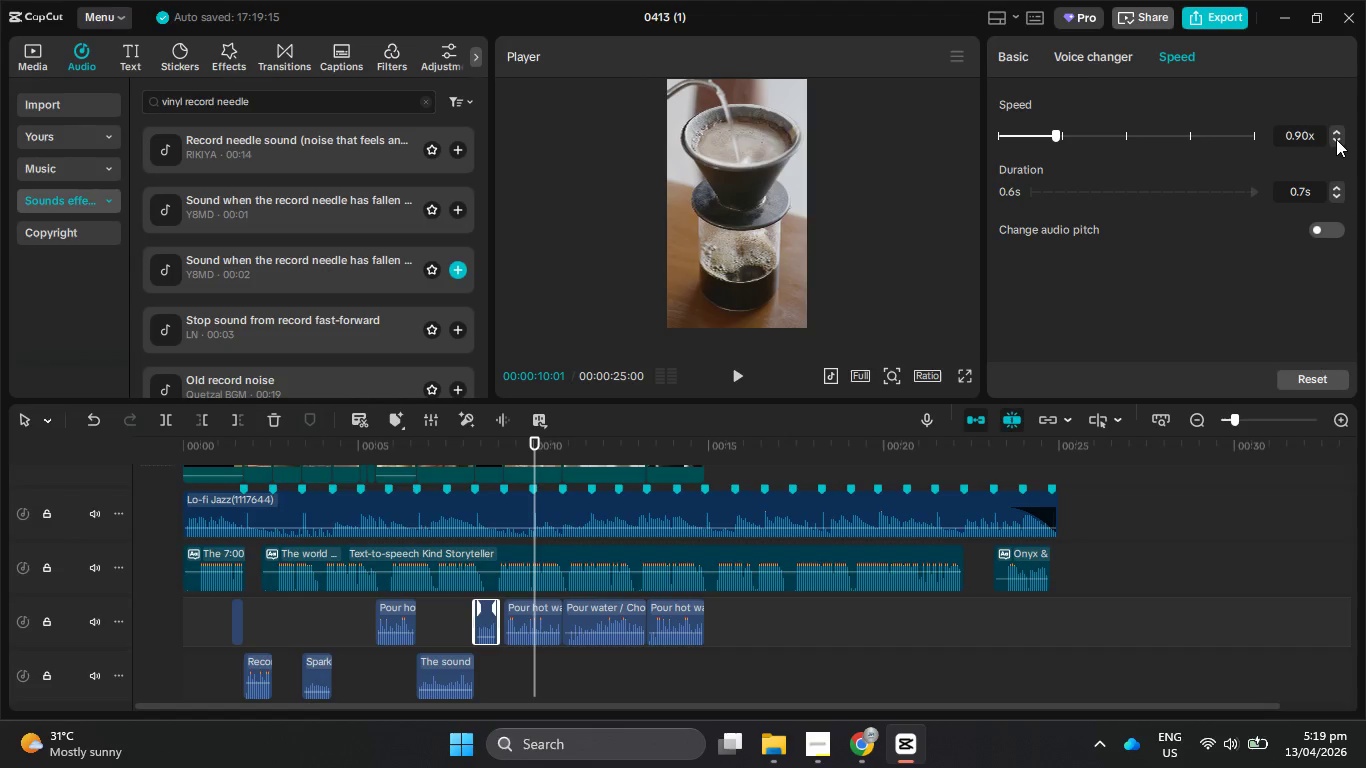 
left_click([1336, 139])
 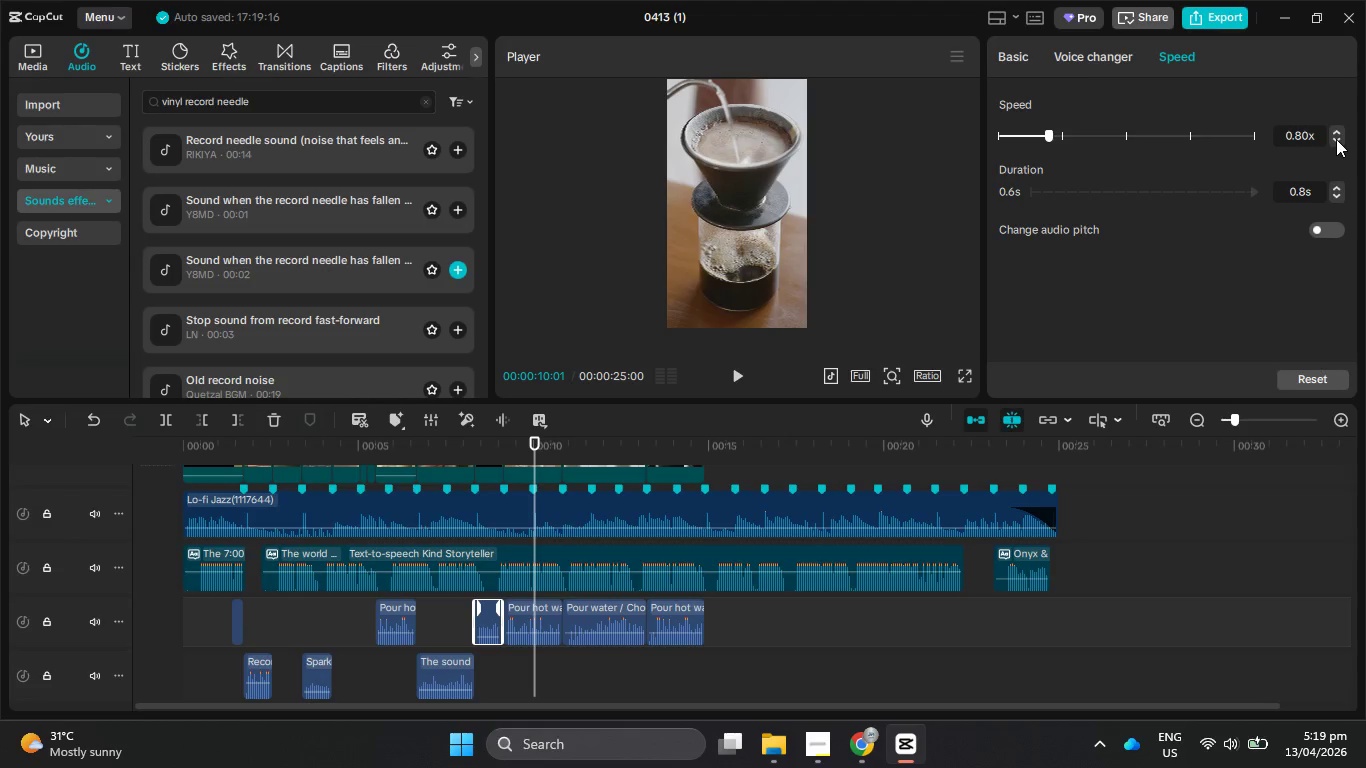 
left_click([1336, 139])
 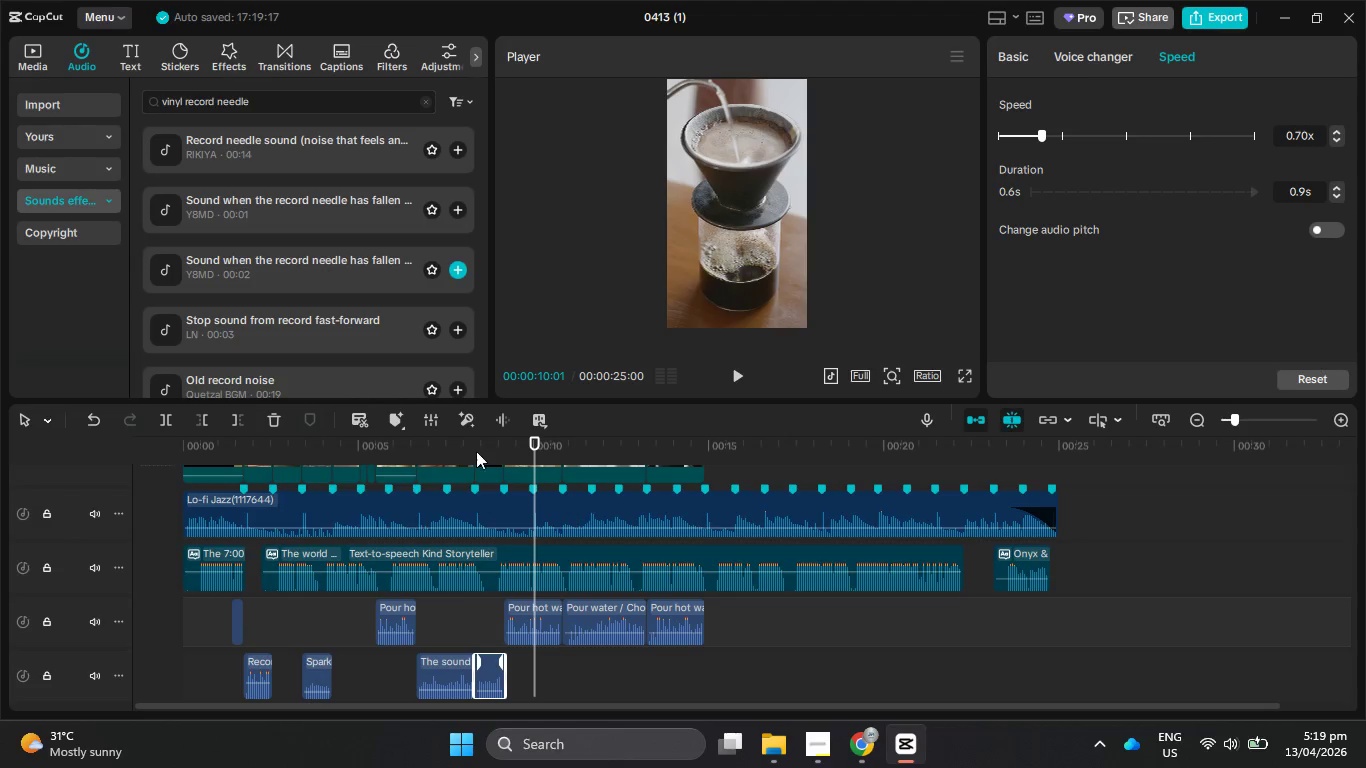 
left_click_drag(start_coordinate=[505, 437], to_coordinate=[503, 442])
 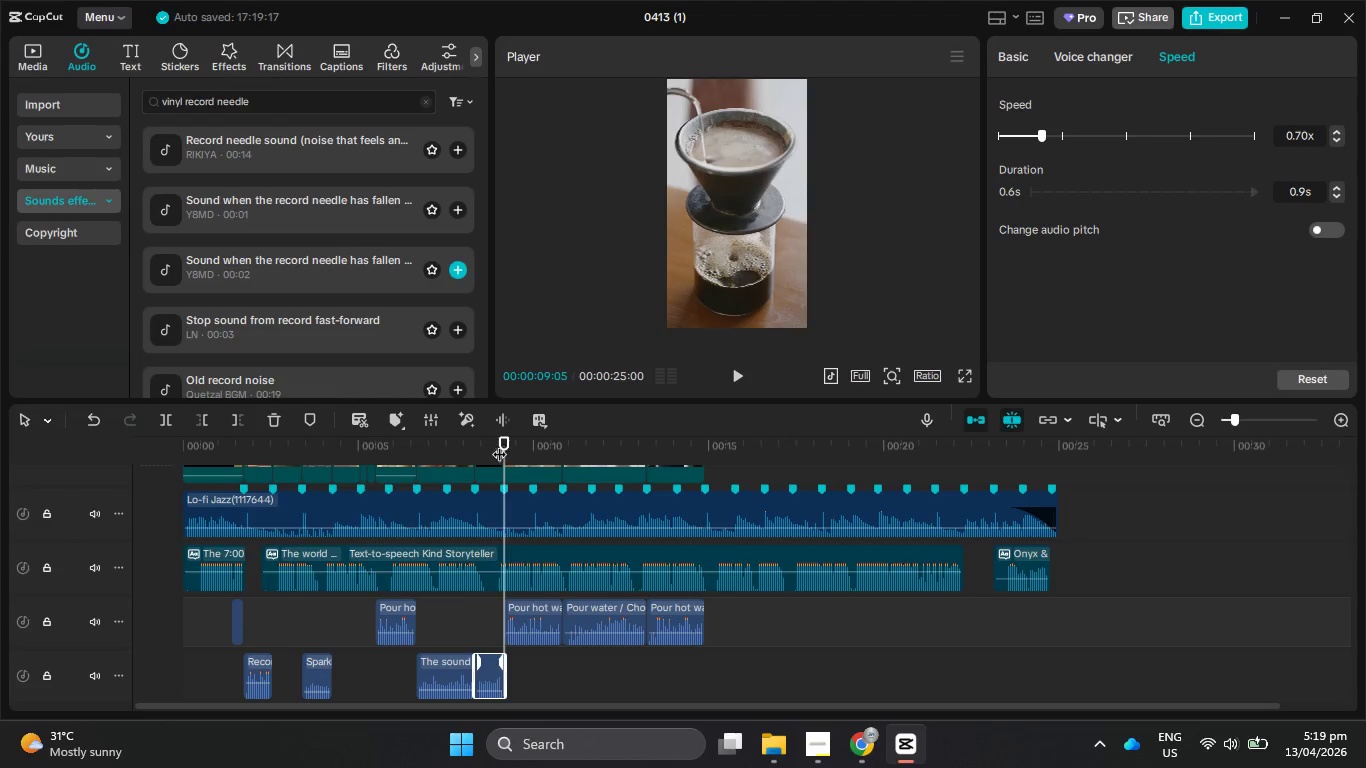 
left_click_drag(start_coordinate=[496, 444], to_coordinate=[470, 444])
 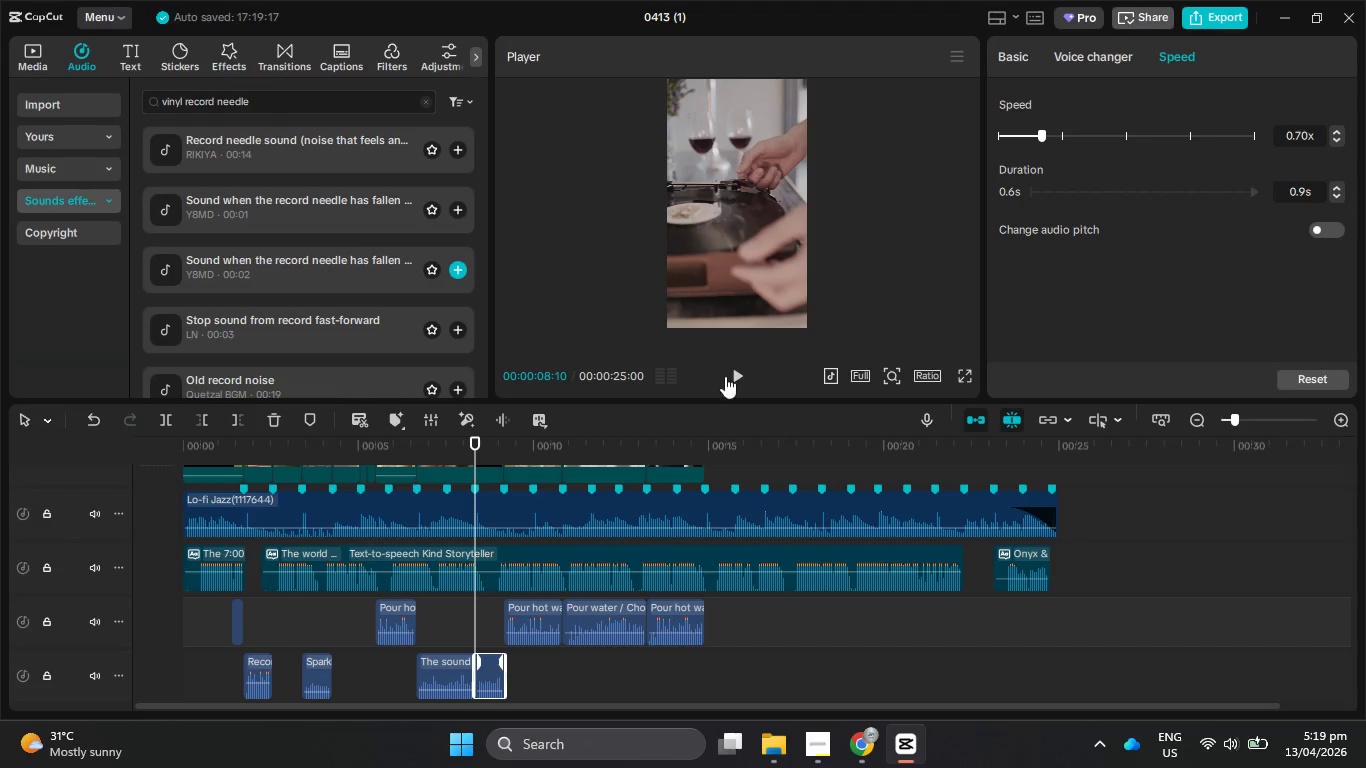 
left_click([727, 376])
 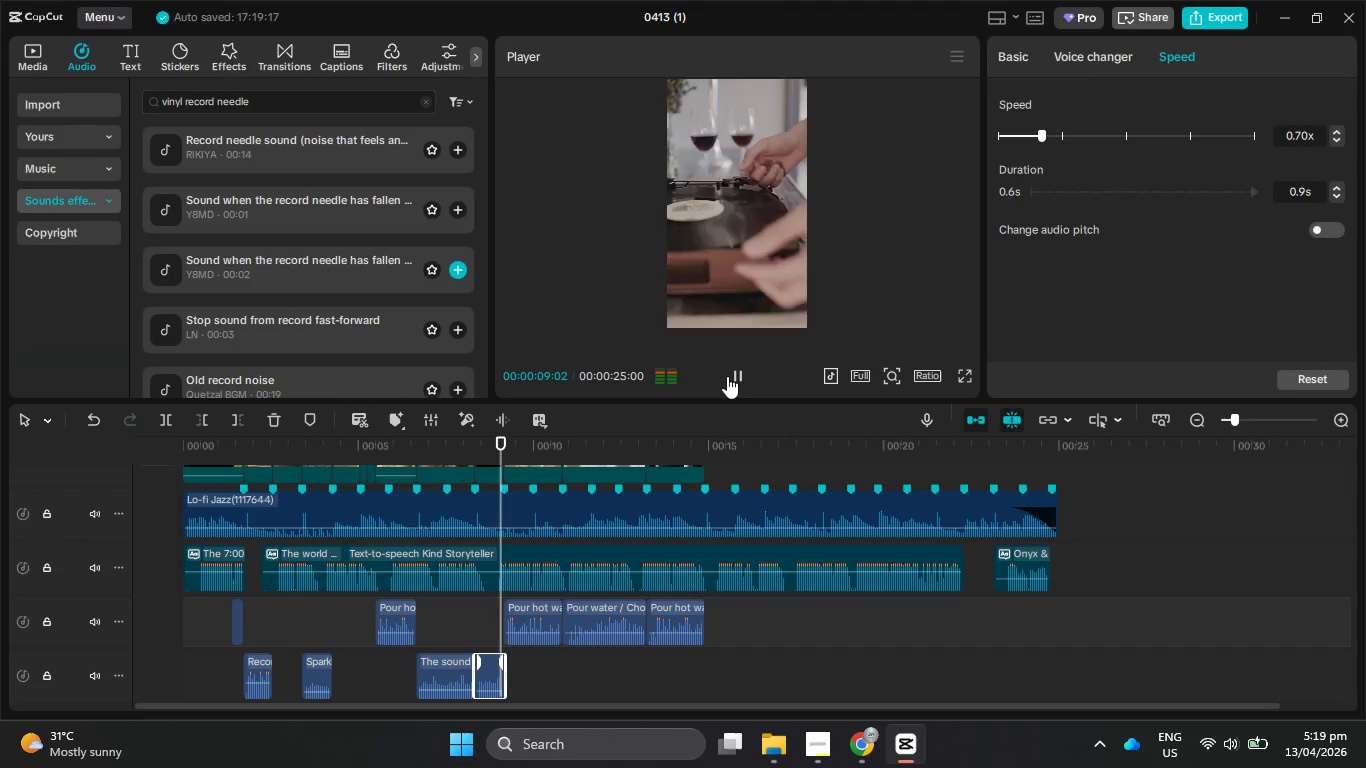 
left_click([727, 376])
 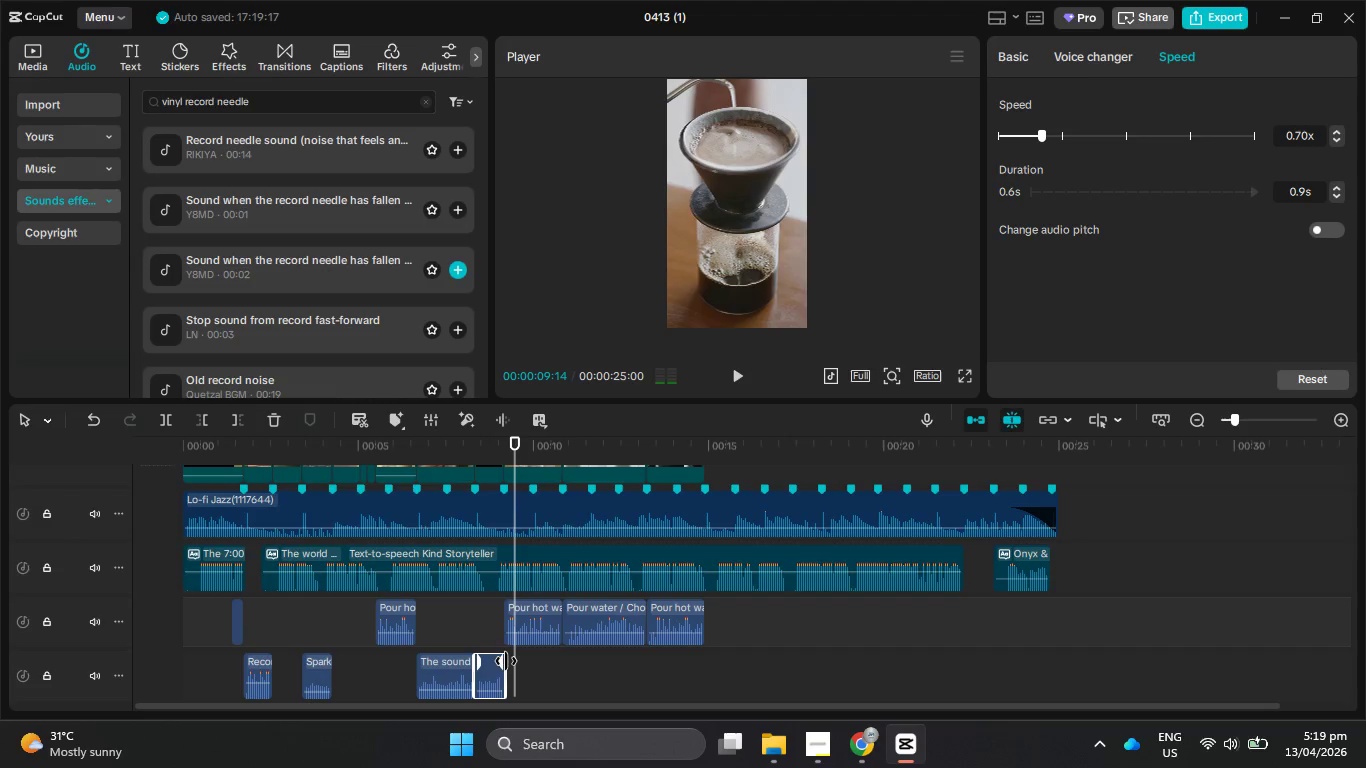 
hold_key(key=ControlLeft, duration=1.09)
scroll: coordinate [514, 641], scroll_direction: up, amount: 14.0
 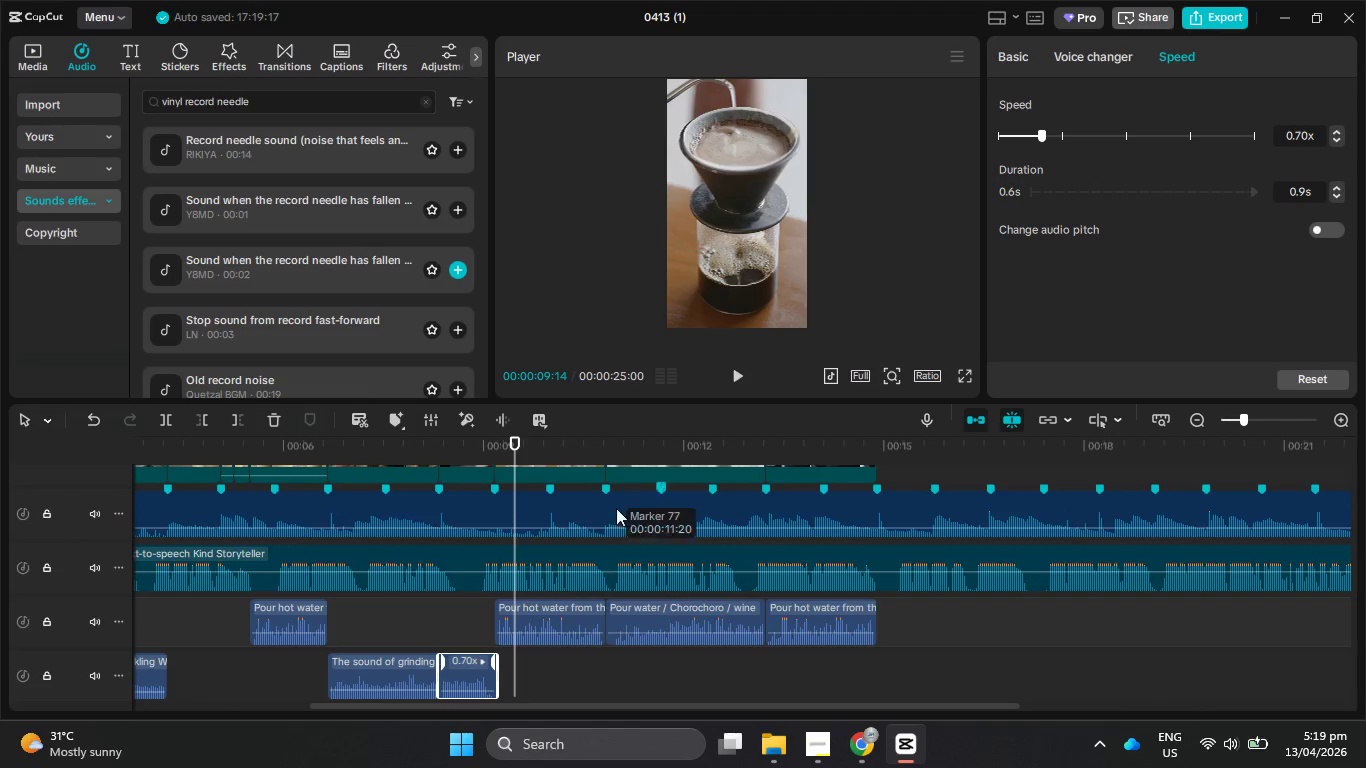 
left_click_drag(start_coordinate=[472, 452], to_coordinate=[425, 452])
 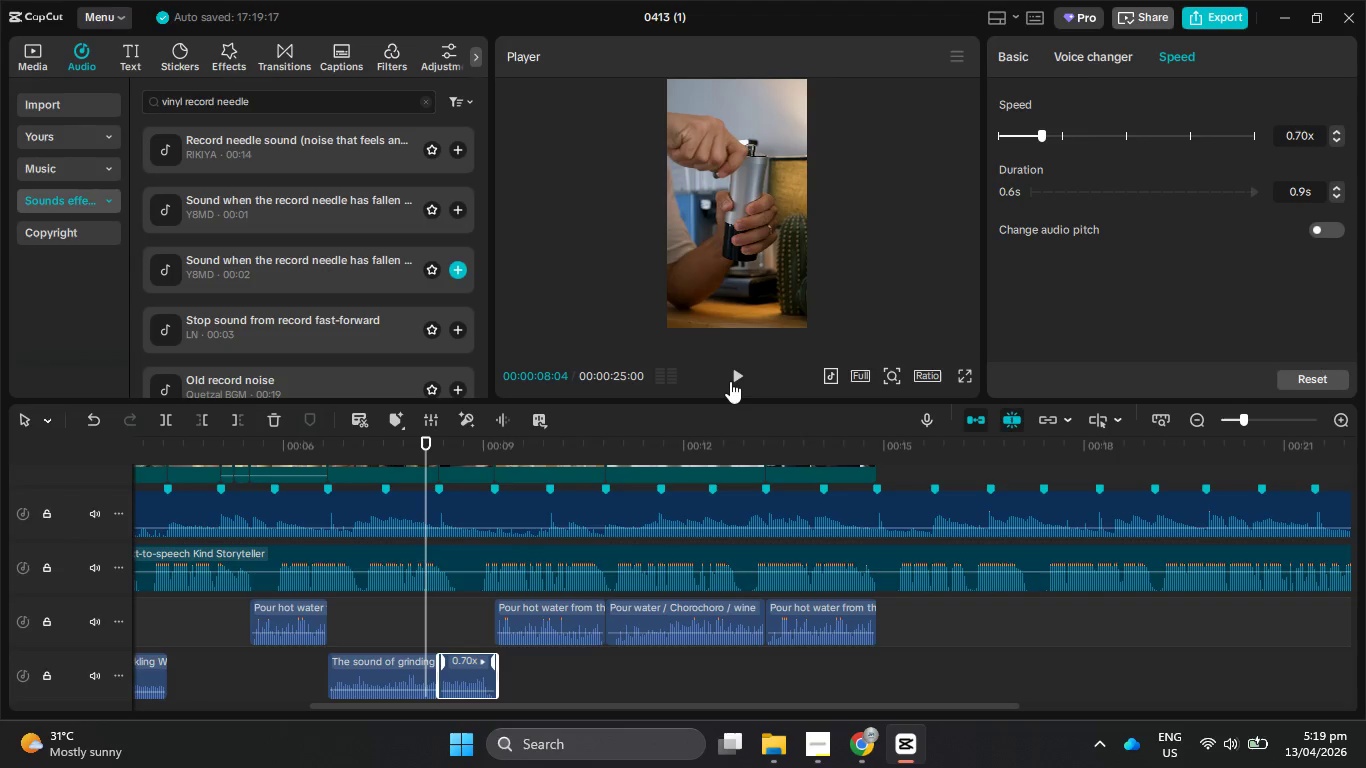 
left_click([728, 381])
 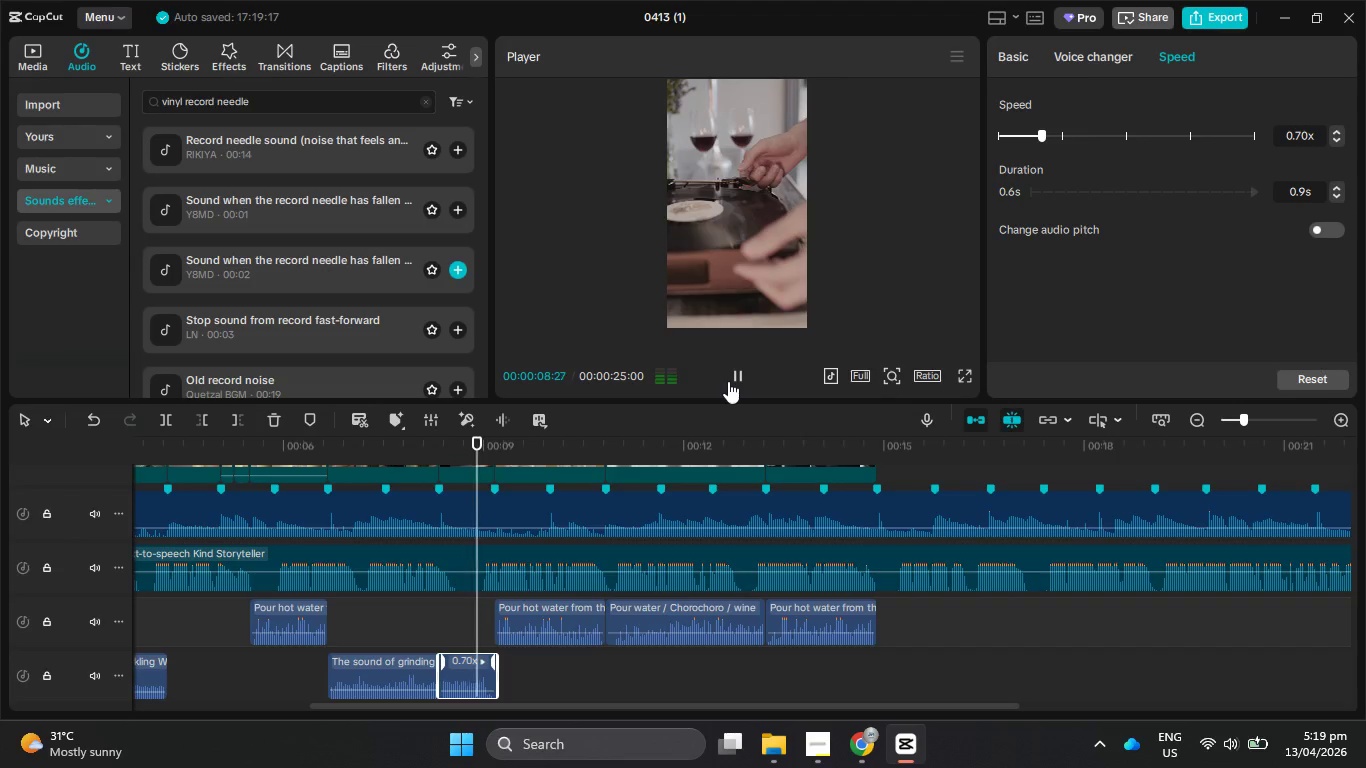 
left_click([728, 381])
 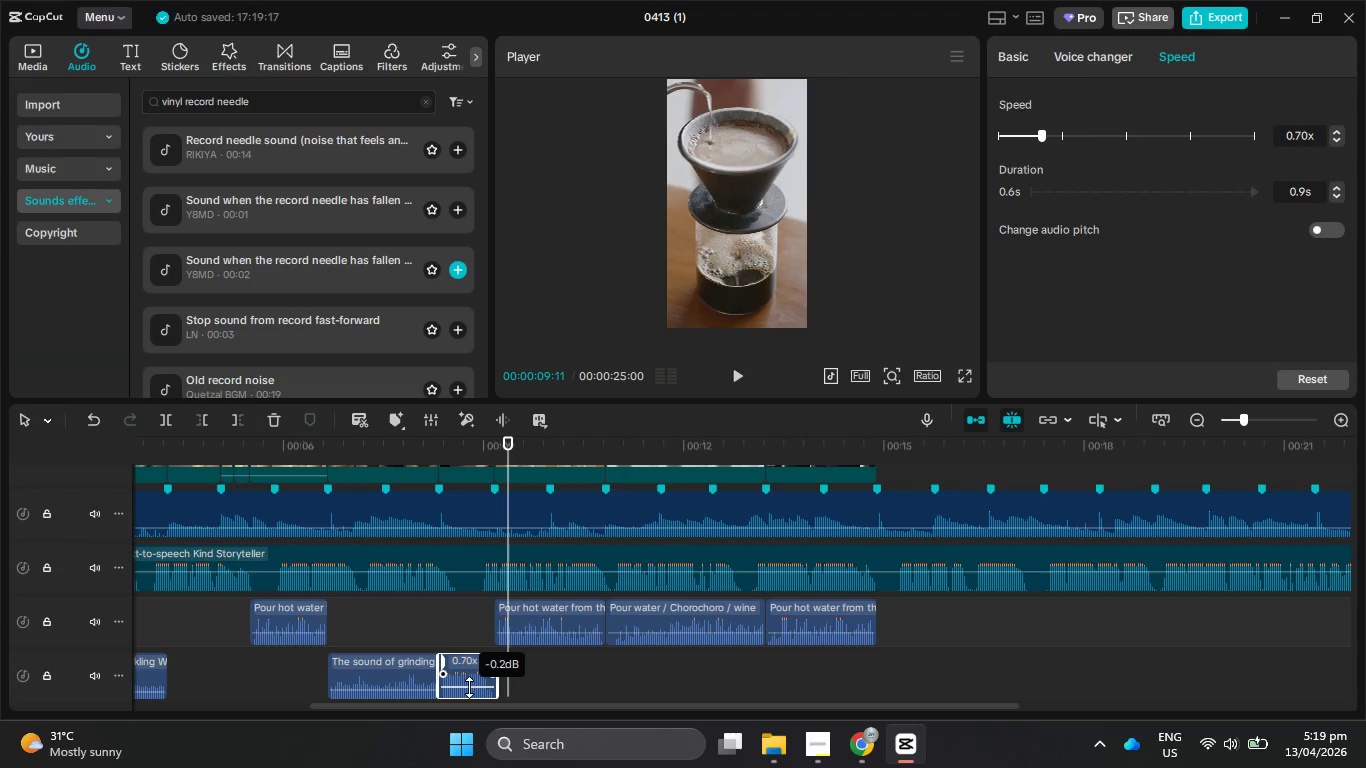 
left_click_drag(start_coordinate=[451, 455], to_coordinate=[427, 454])